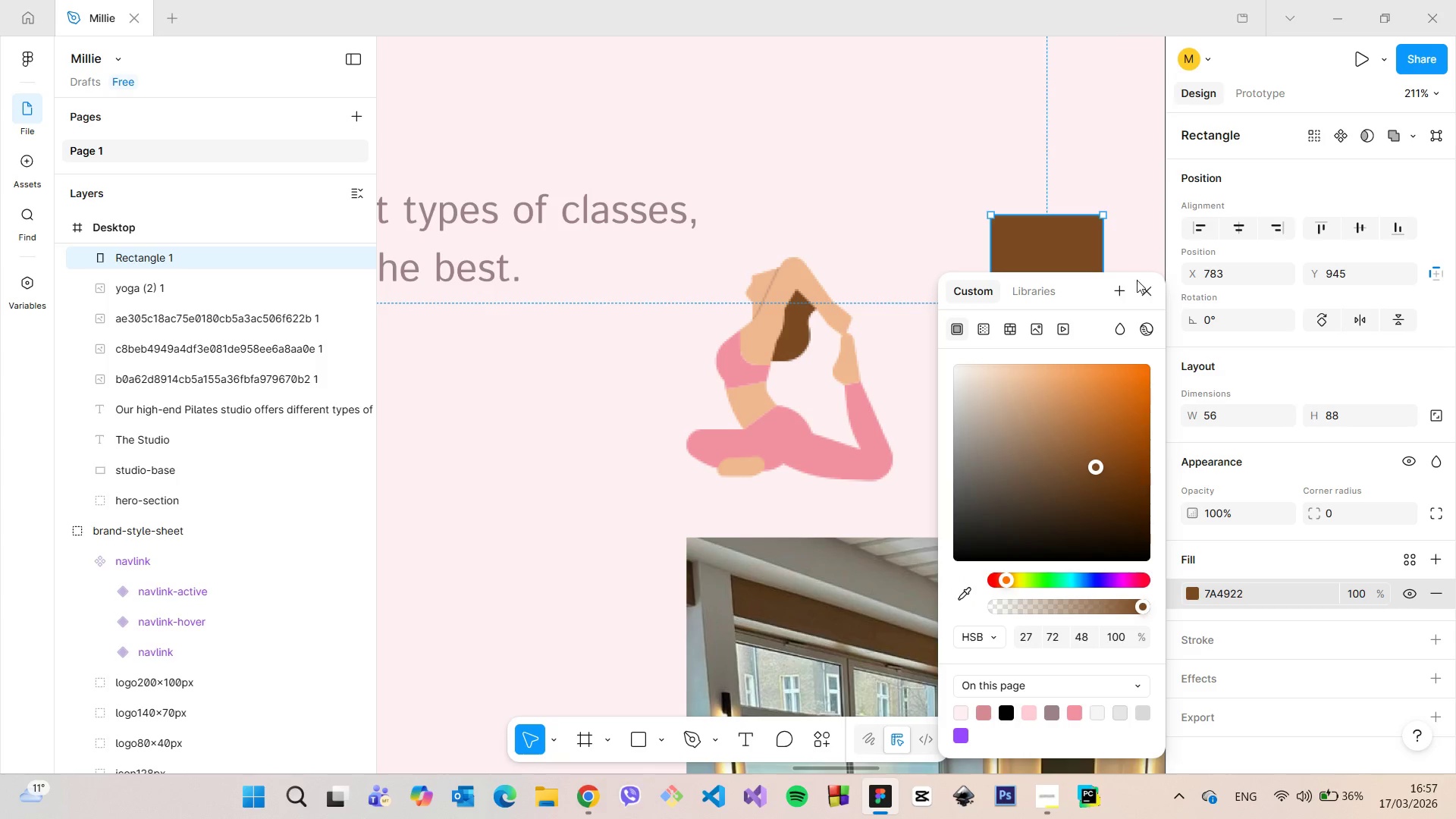 
left_click([1140, 290])
 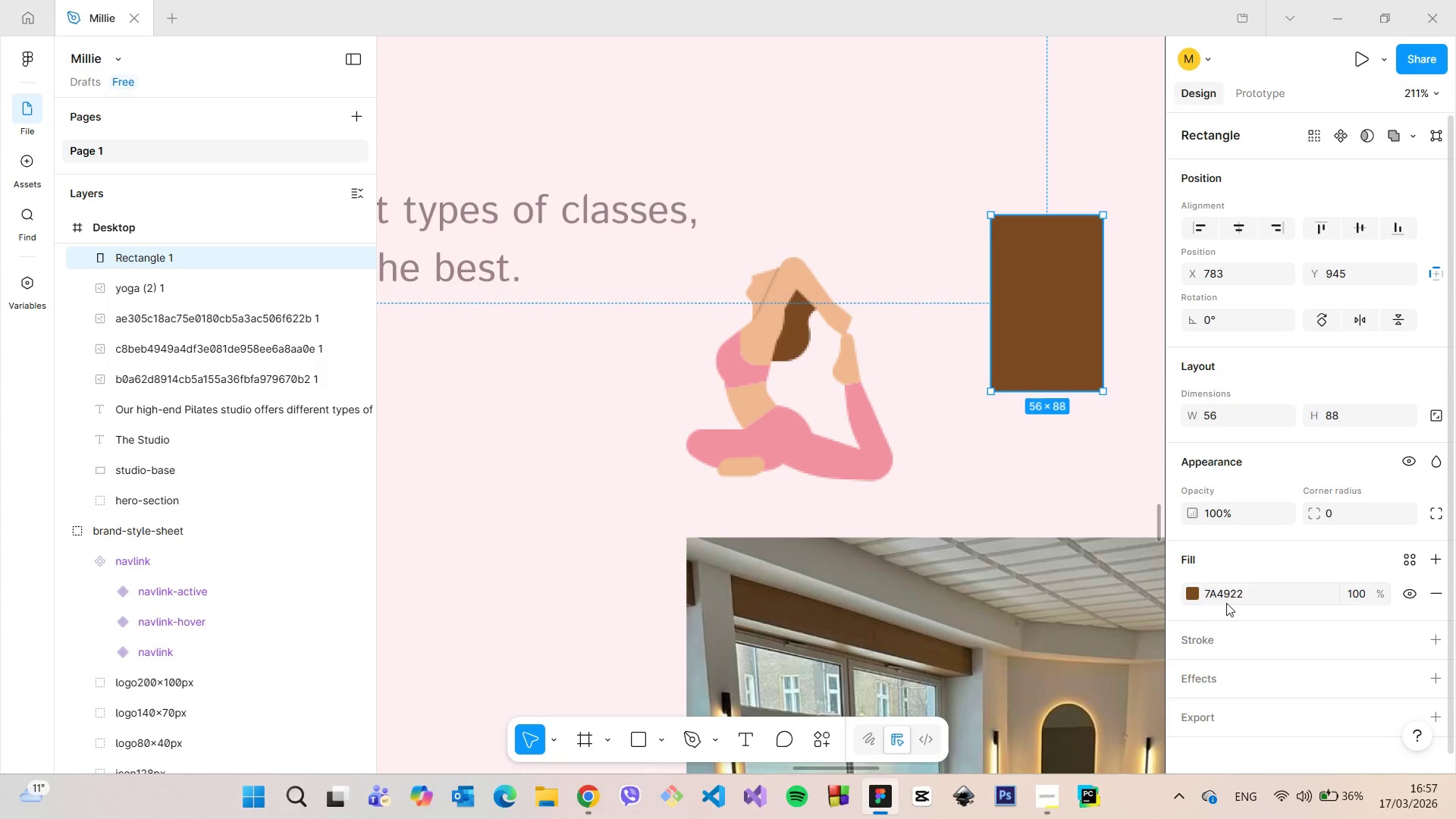 
left_click([1226, 602])
 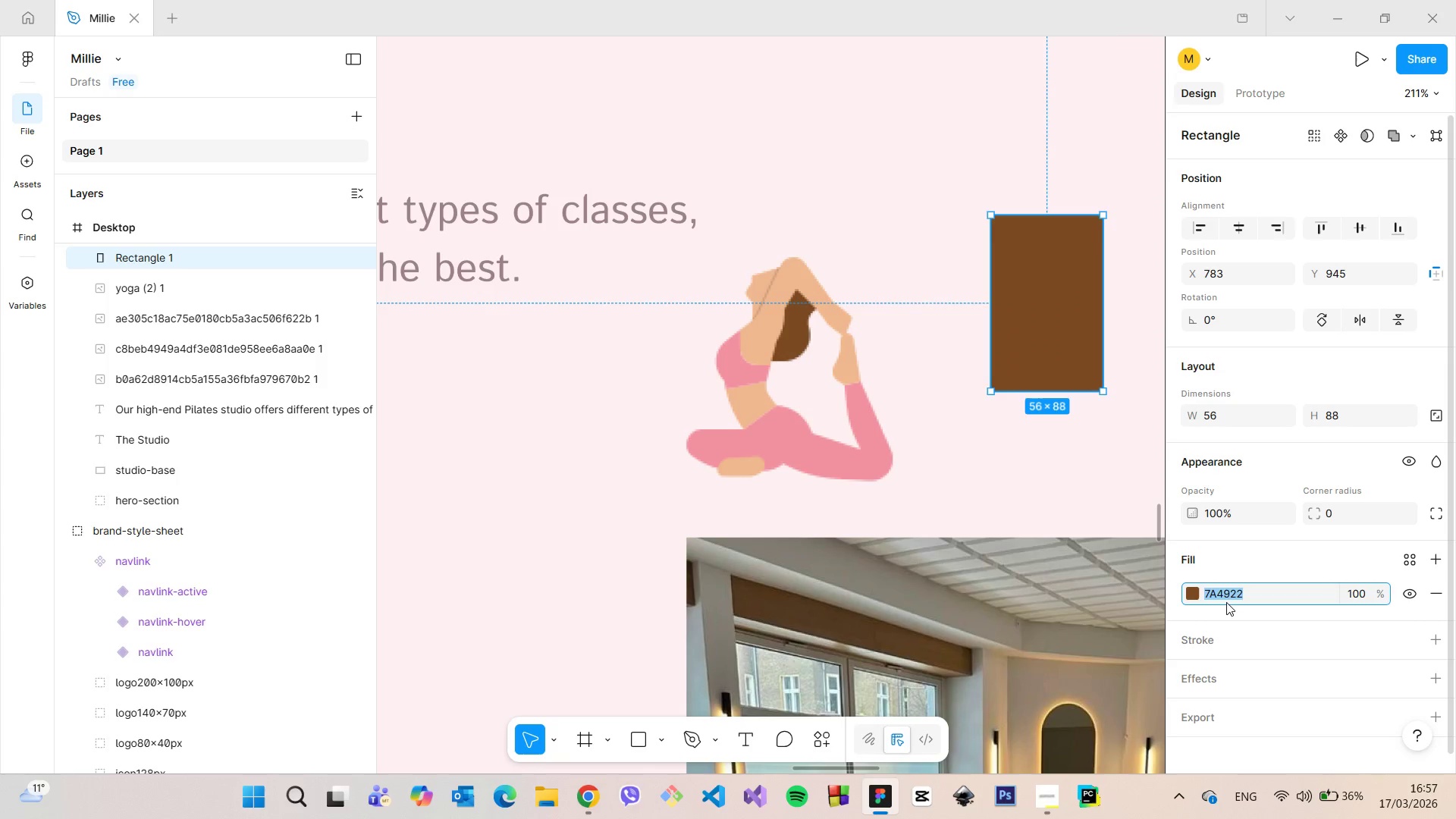 
key(Control+C)
 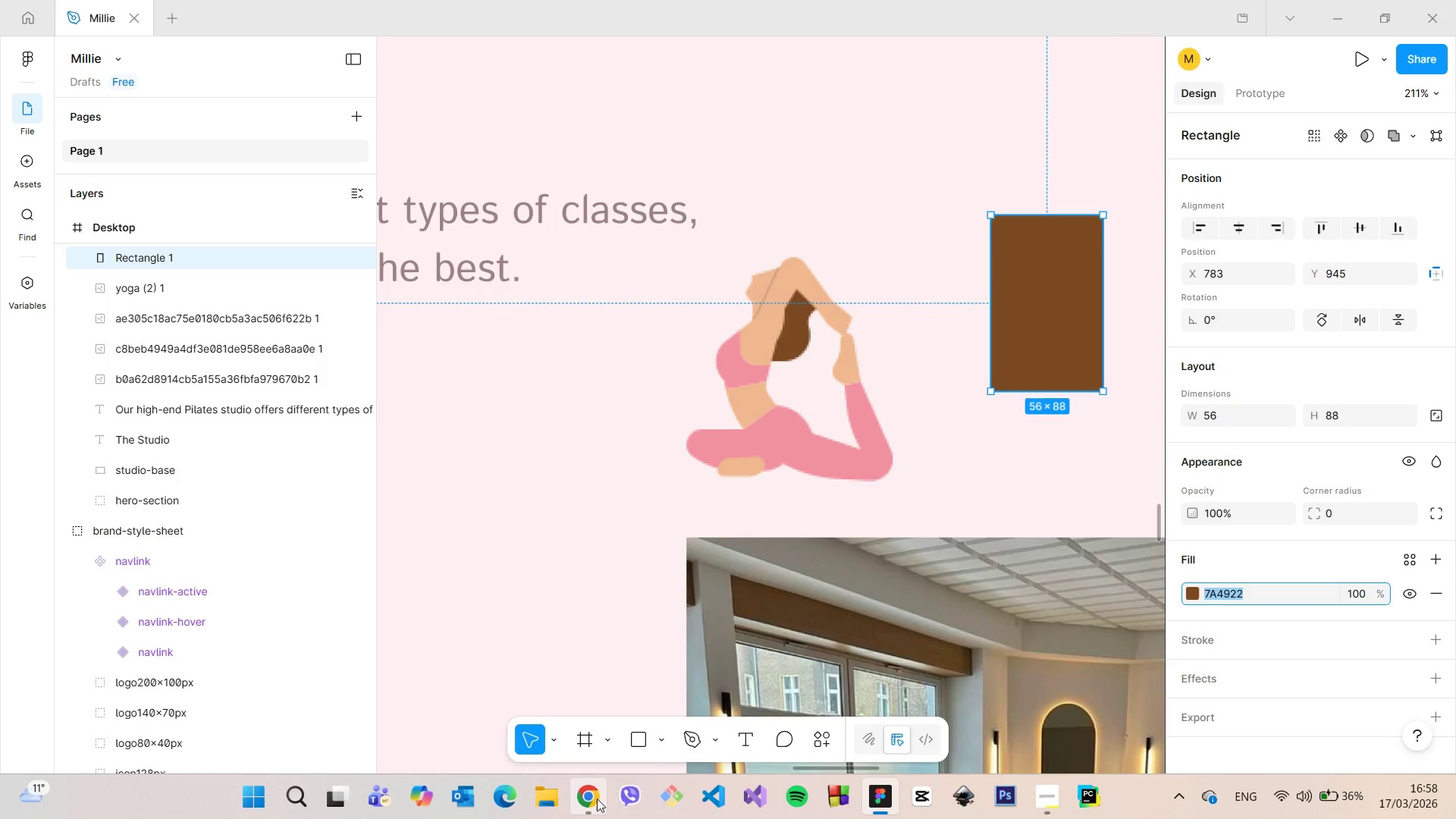 
left_click([597, 799])
 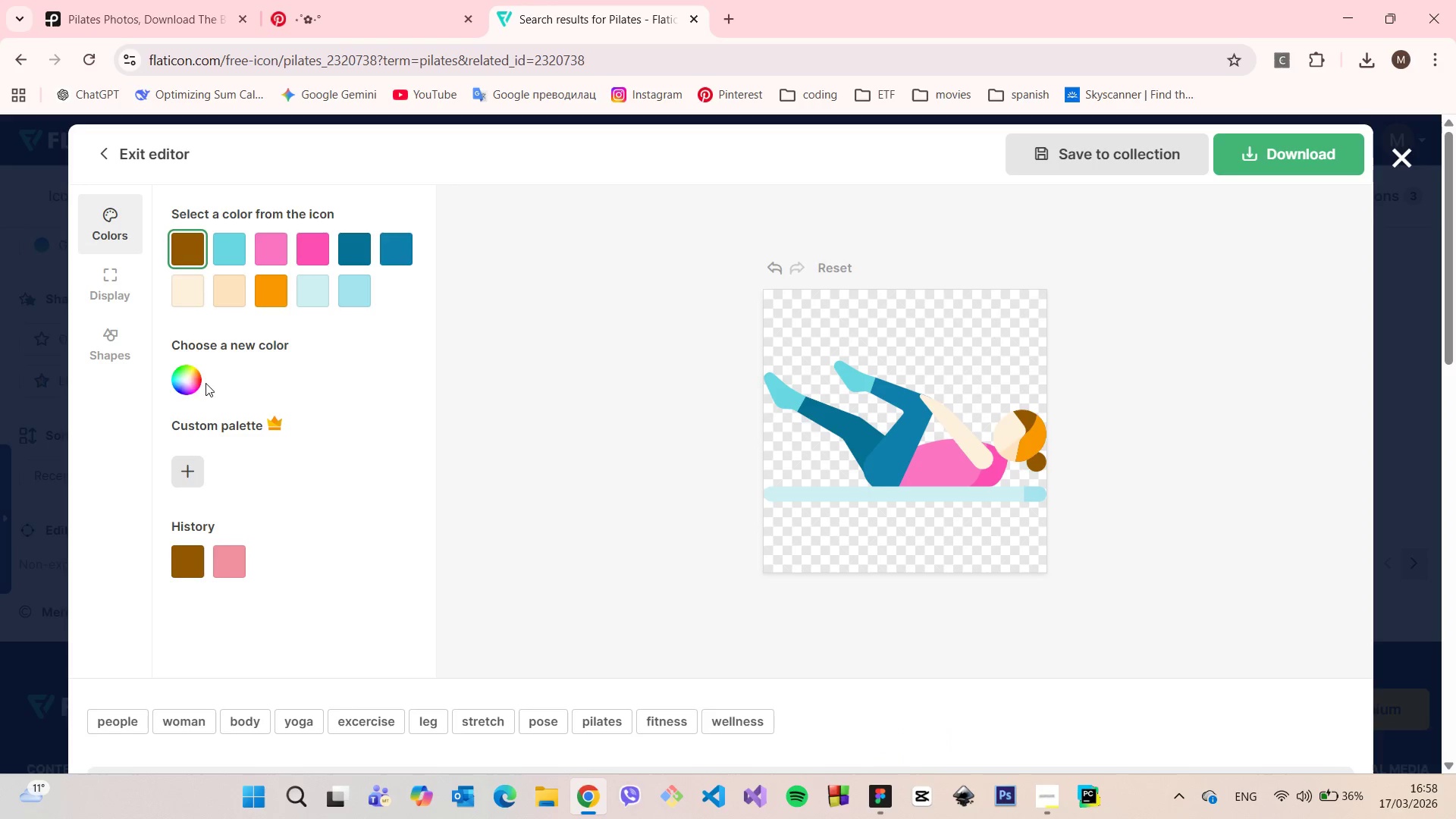 
left_click([192, 379])
 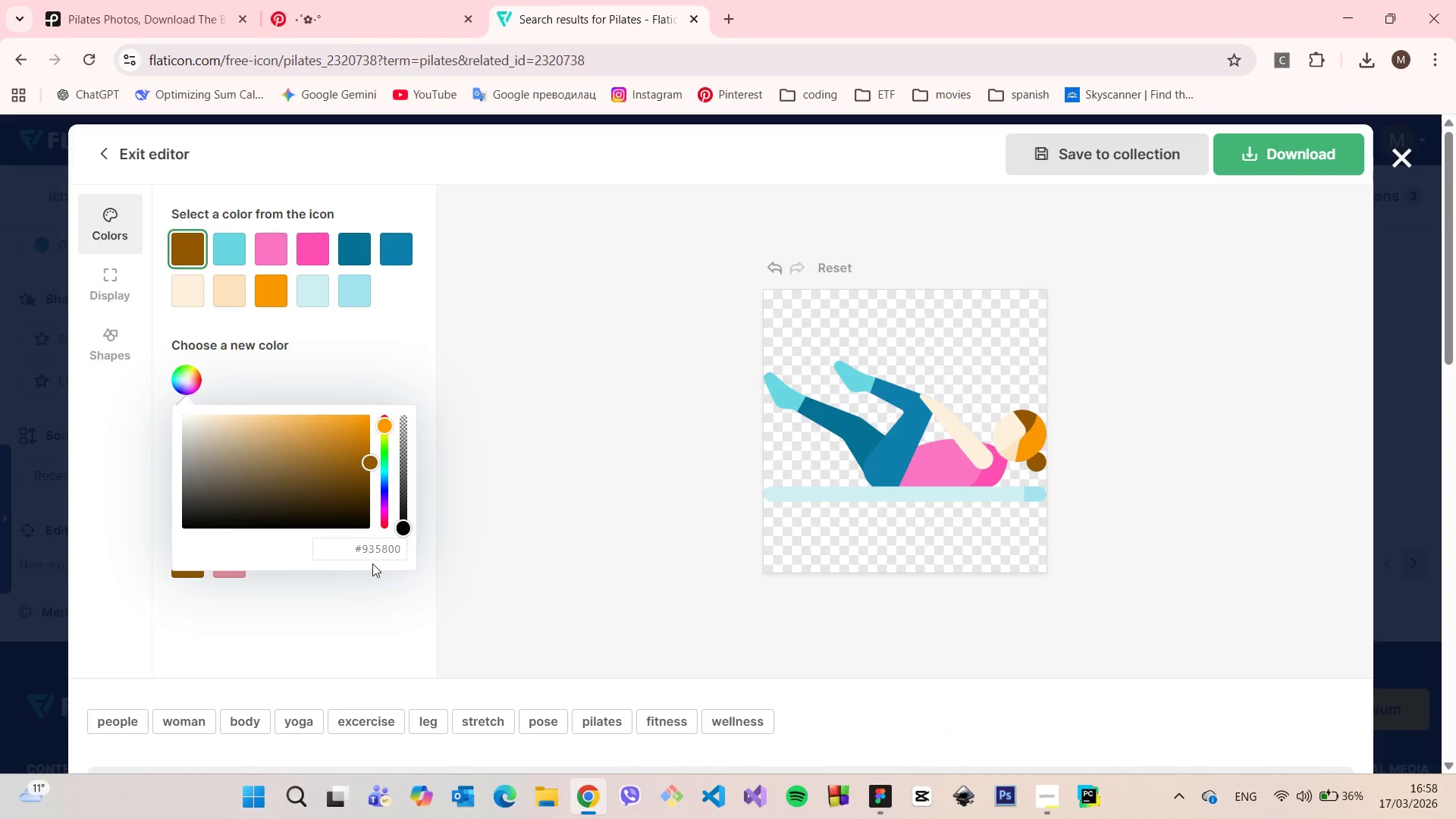 
double_click([376, 550])
 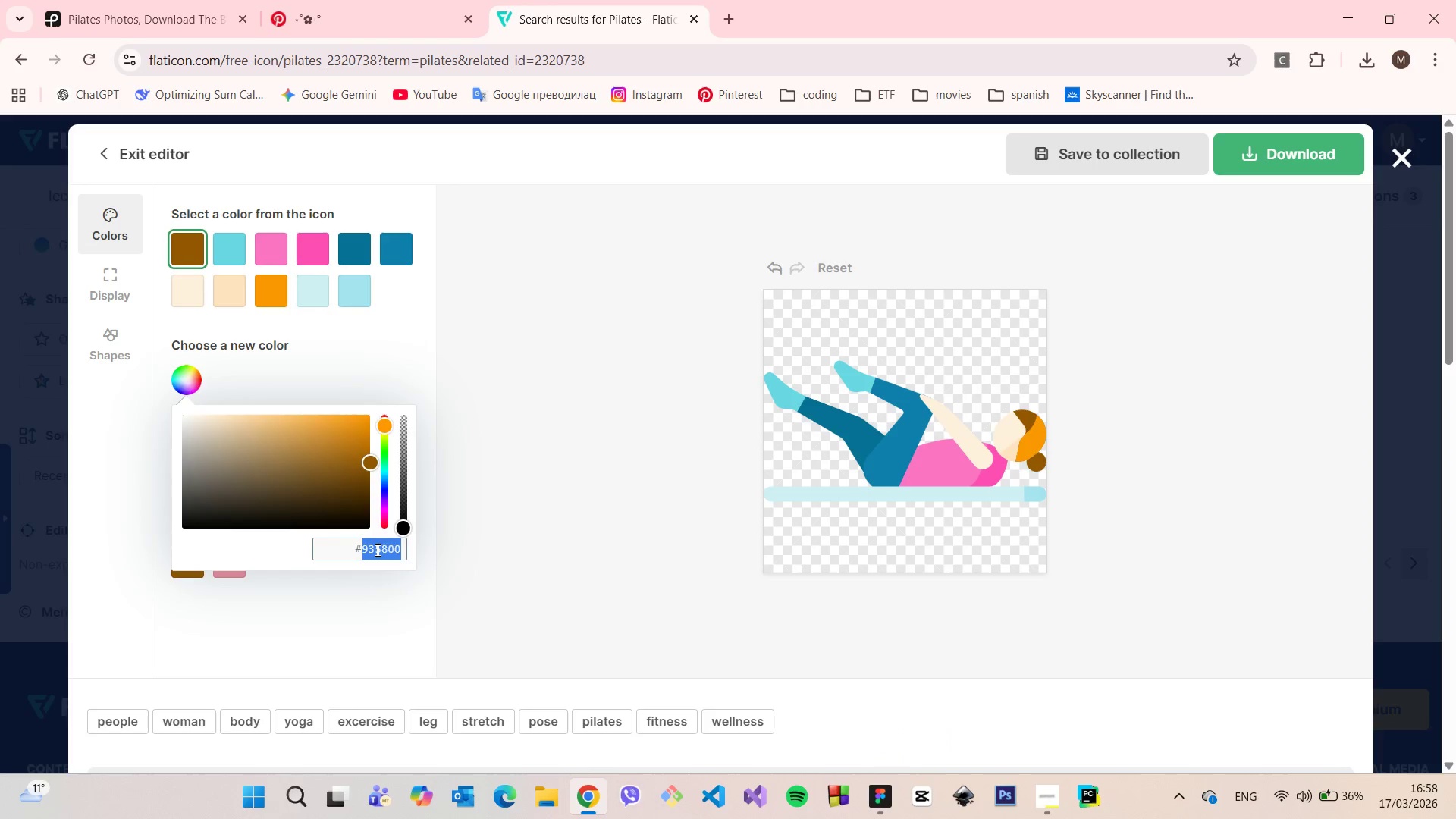 
key(Control+ControlLeft)
 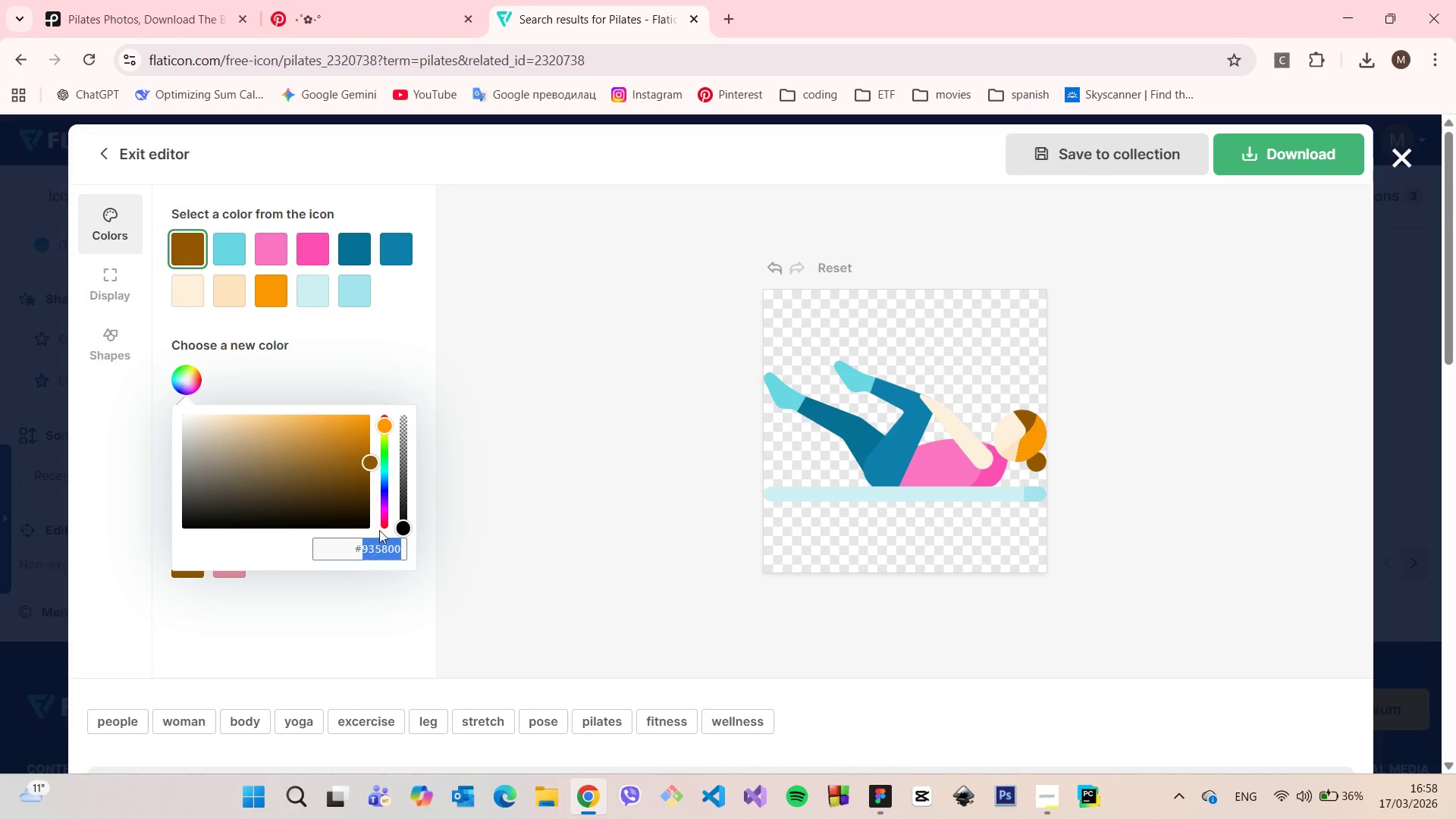 
key(Control+V)
 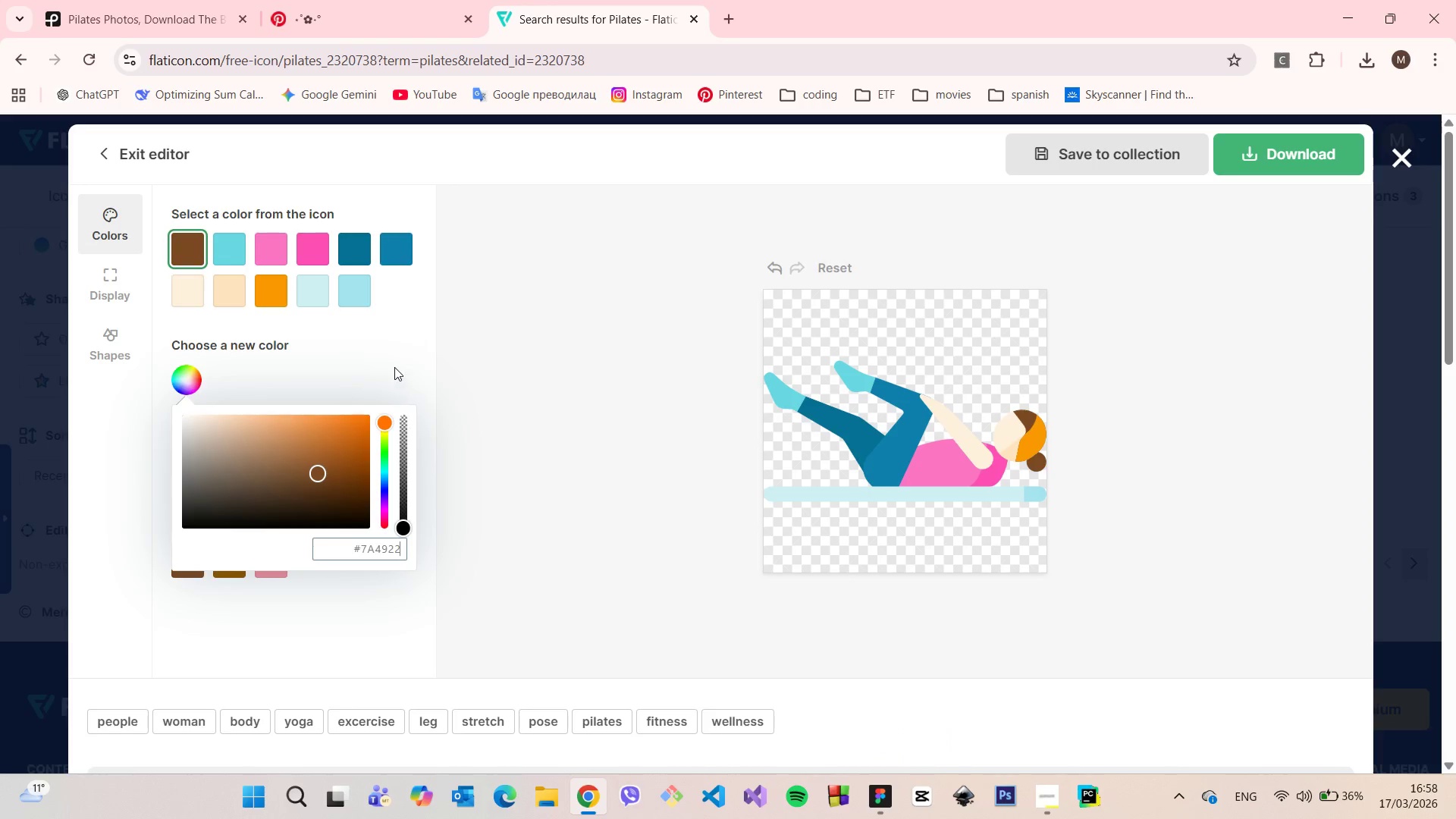 
left_click([394, 366])
 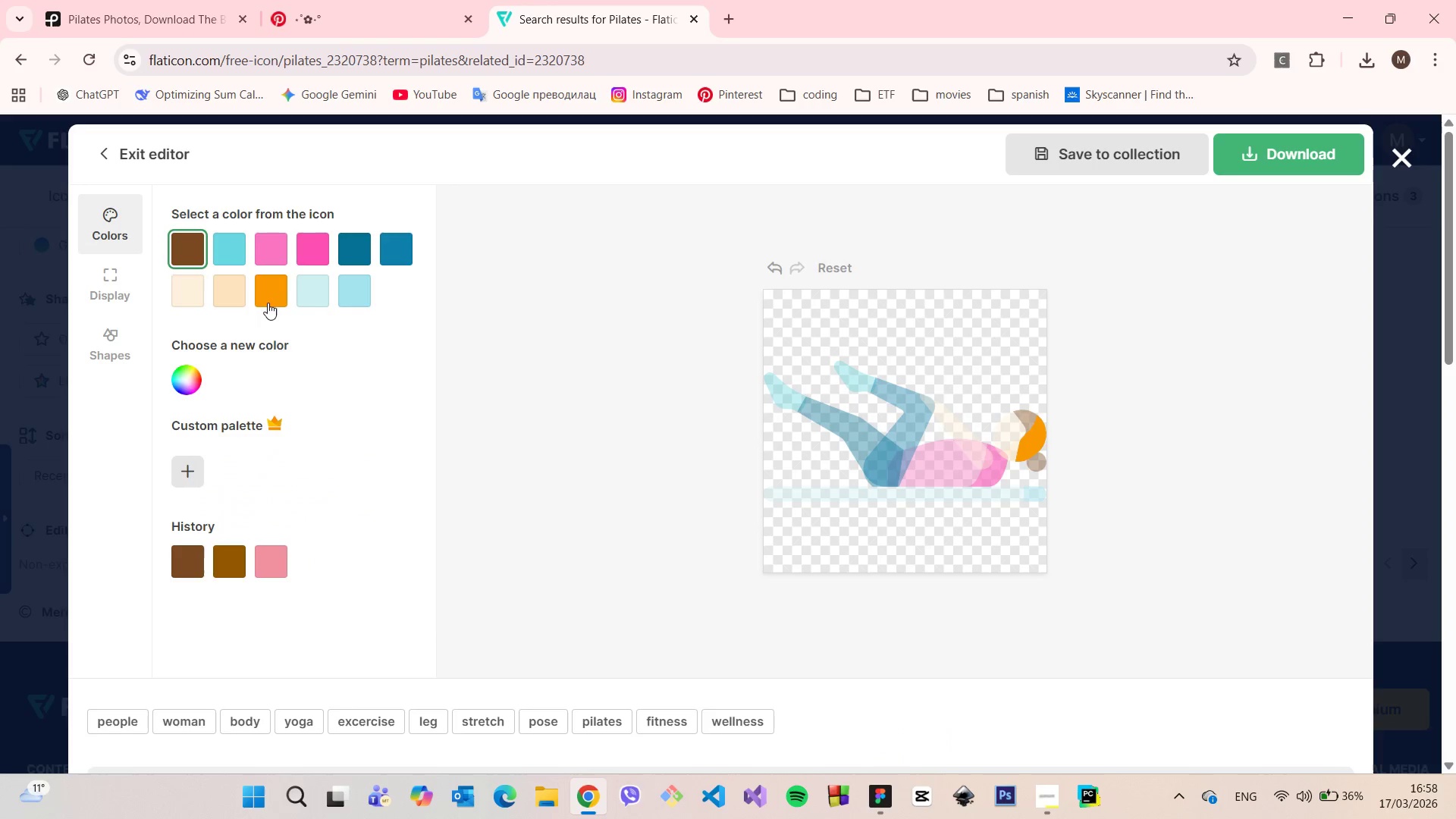 
left_click([266, 297])
 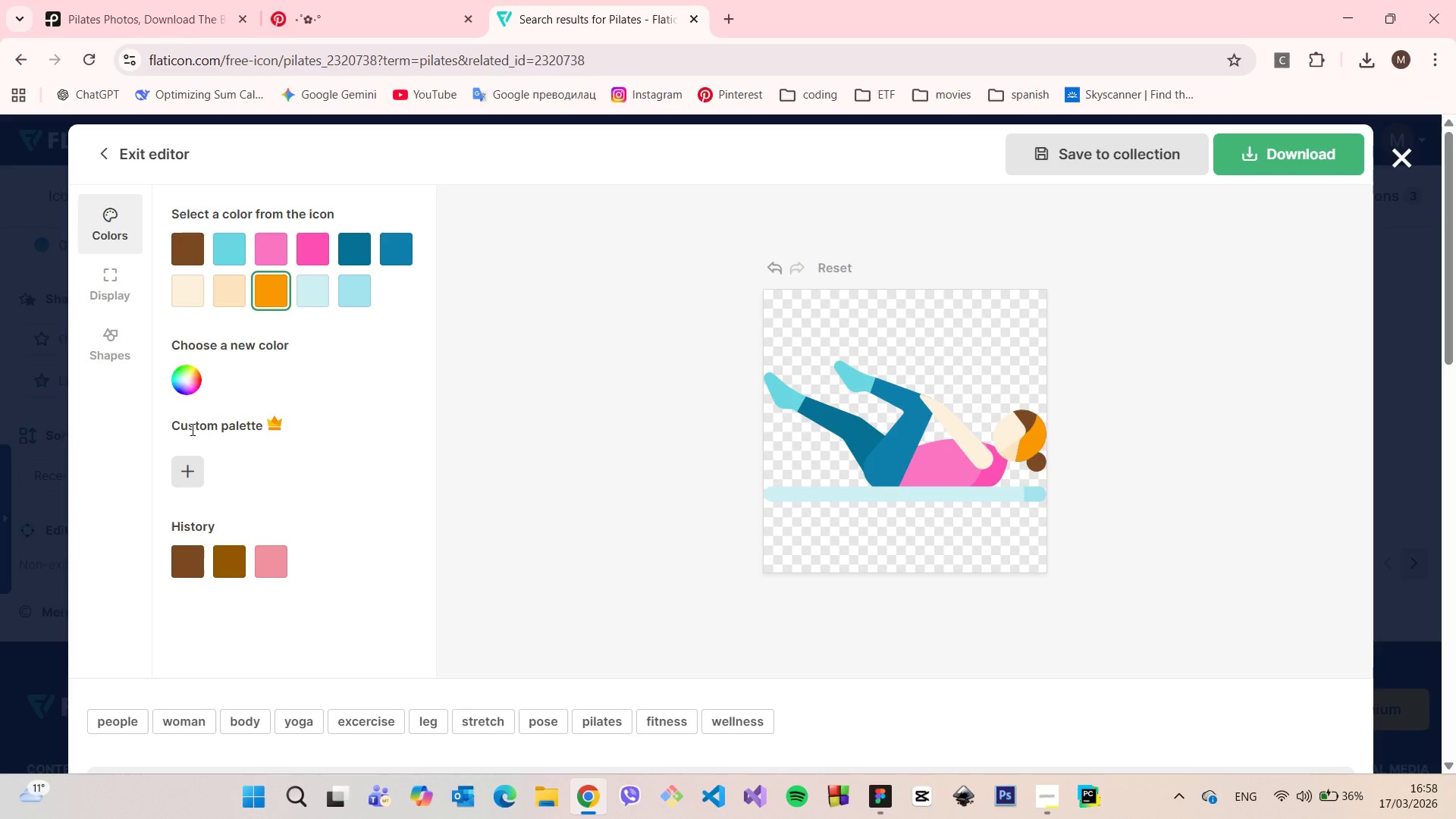 
left_click([193, 389])
 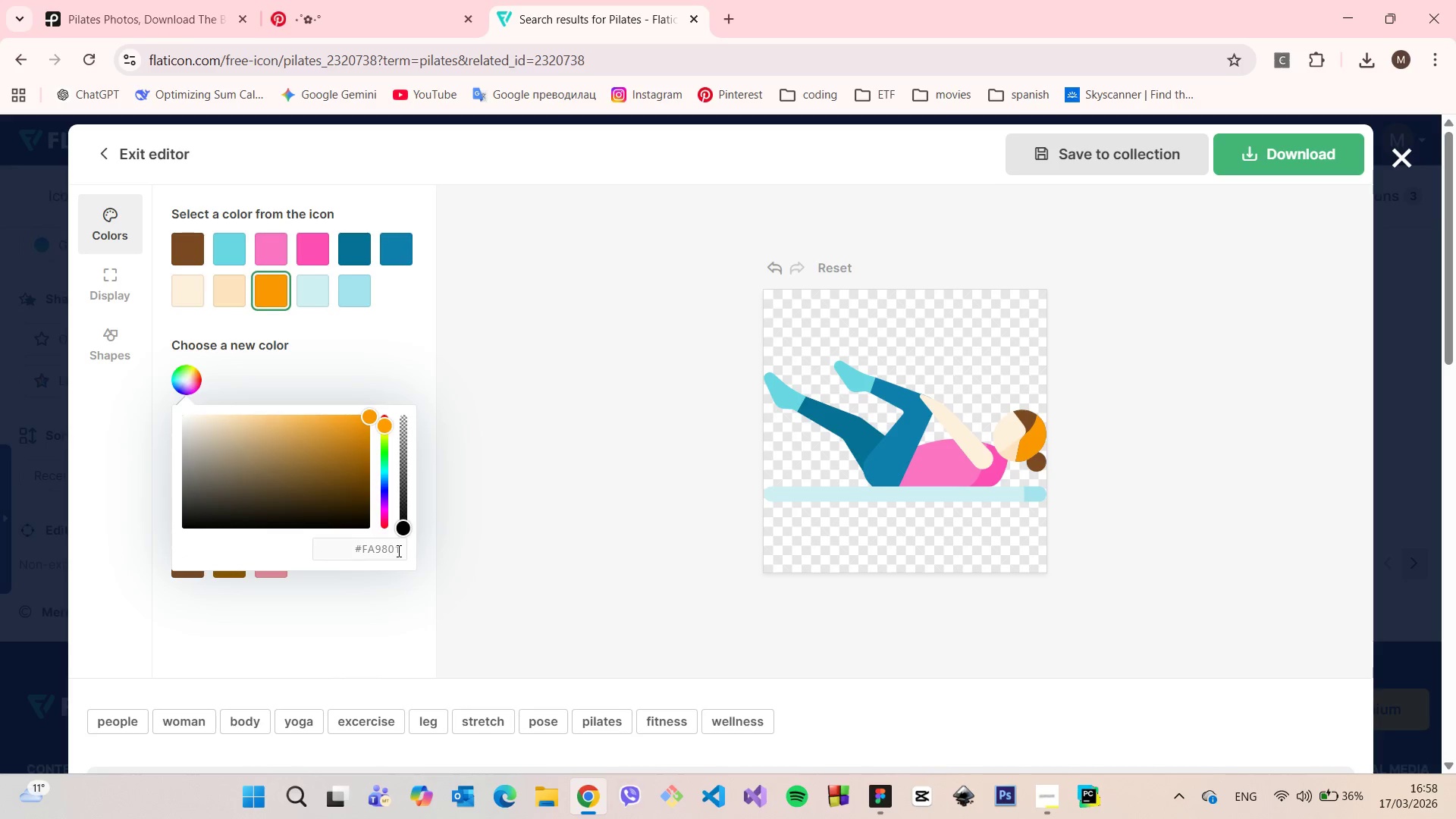 
double_click([397, 551])
 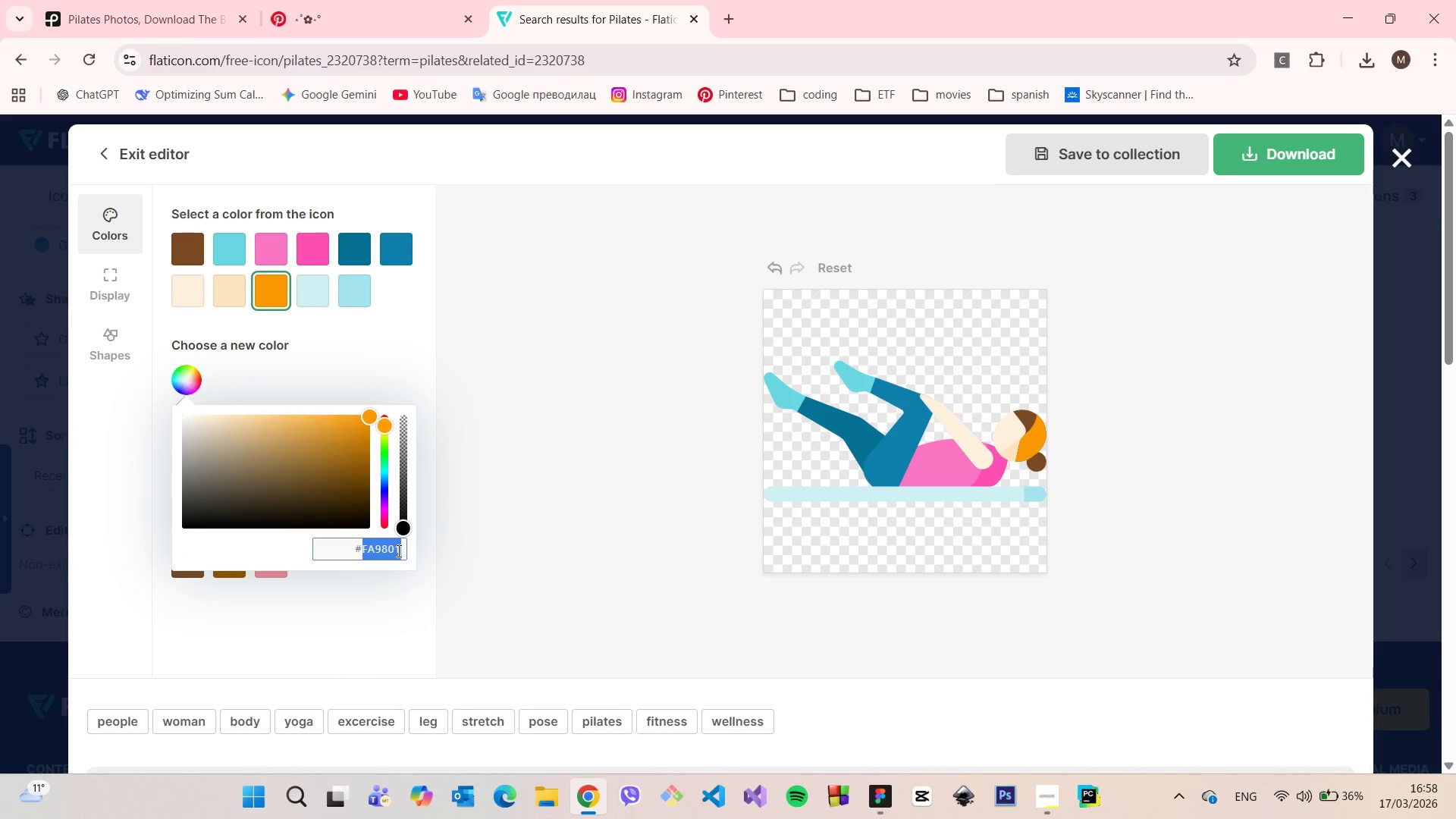 
key(Control+ControlLeft)
 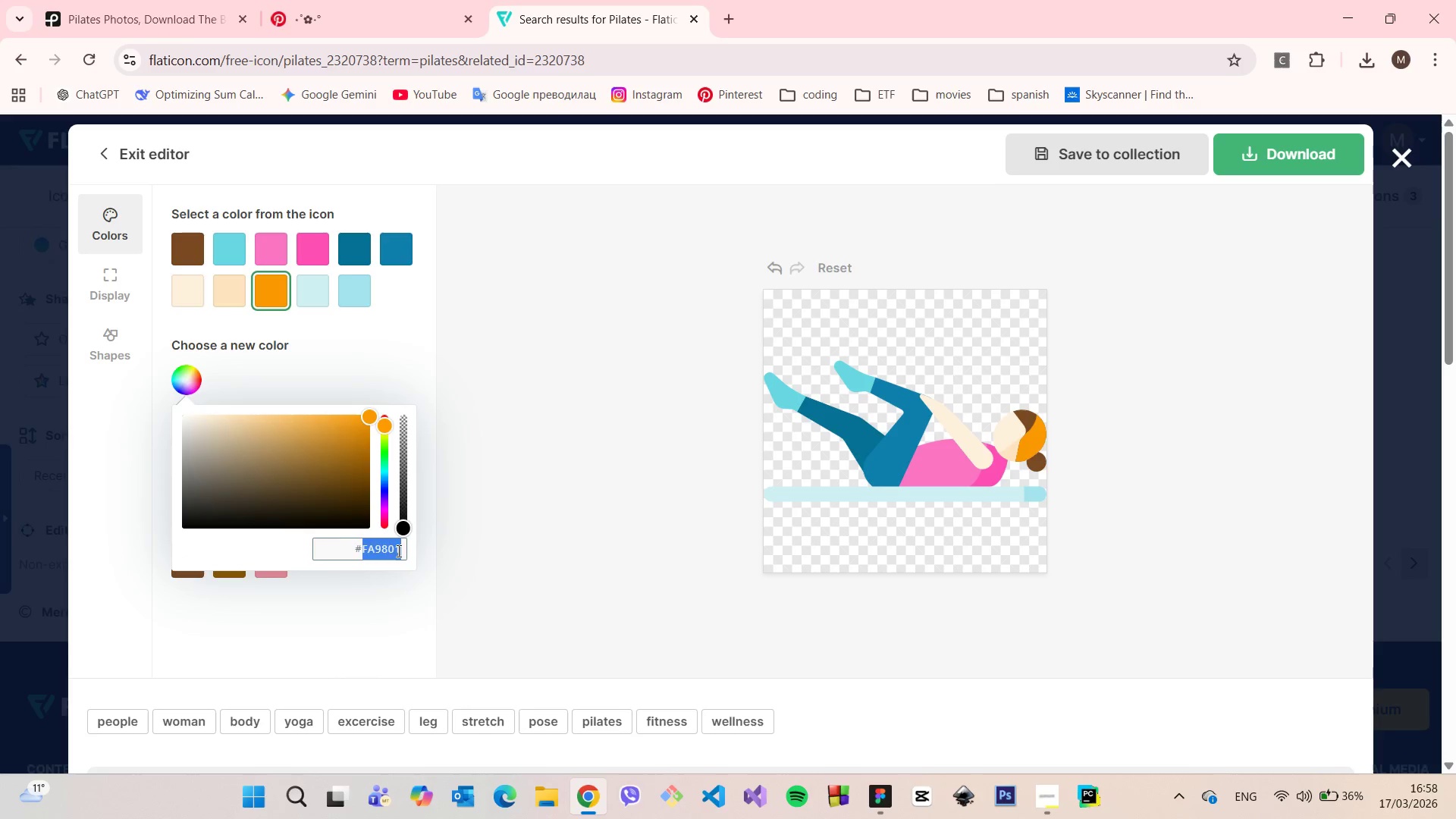 
key(Control+V)
 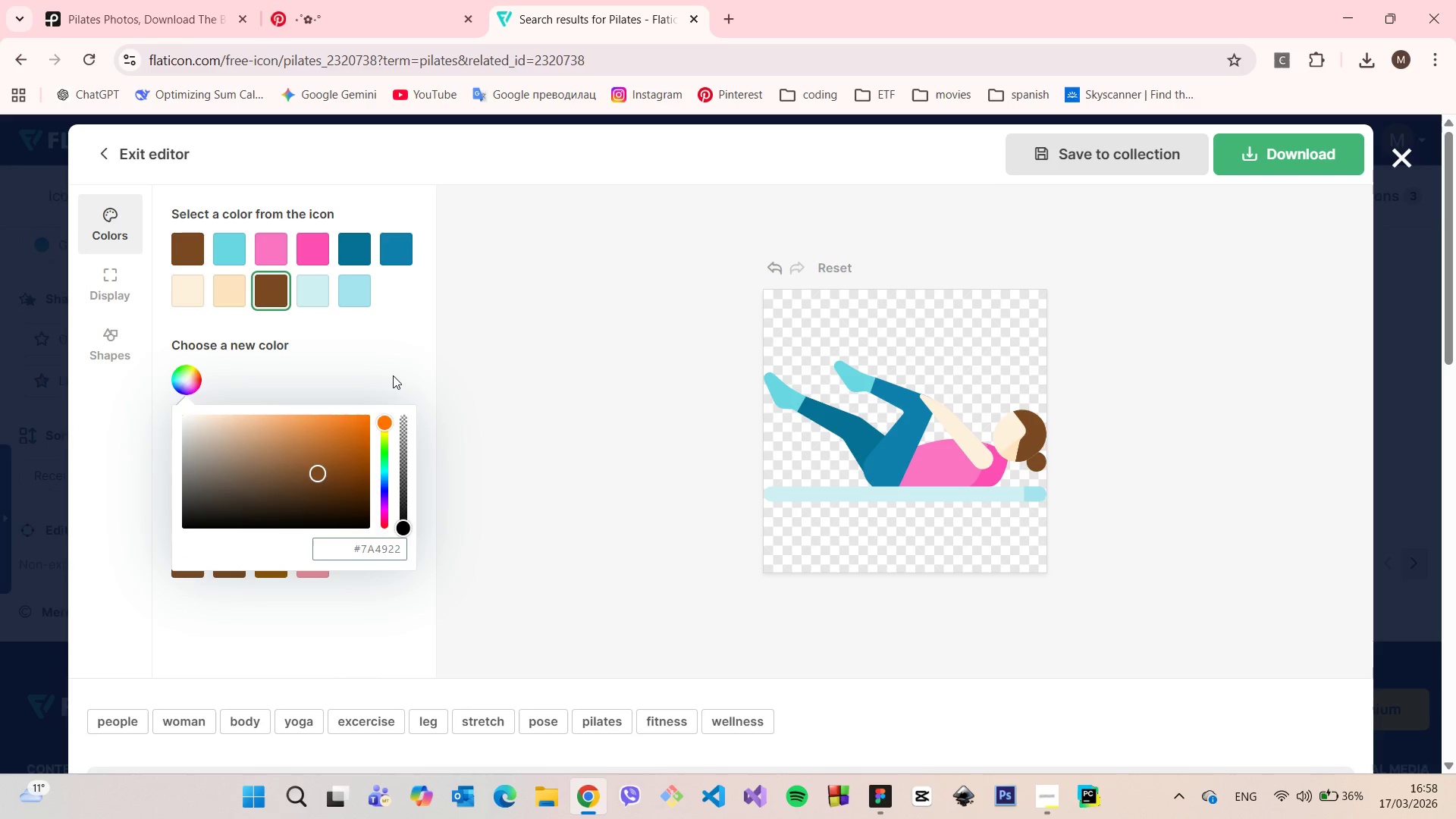 
left_click([393, 375])
 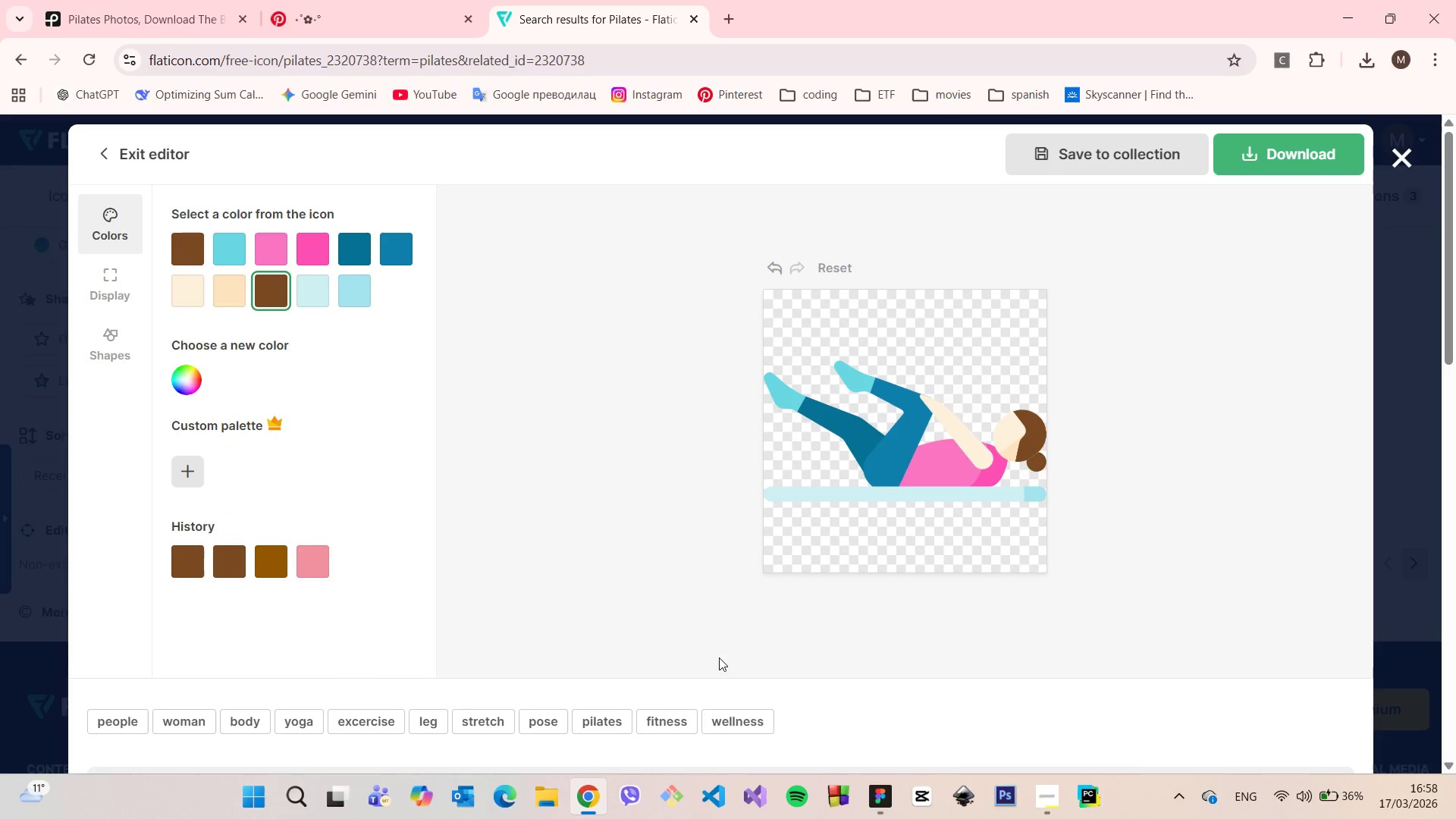 
left_click([881, 802])
 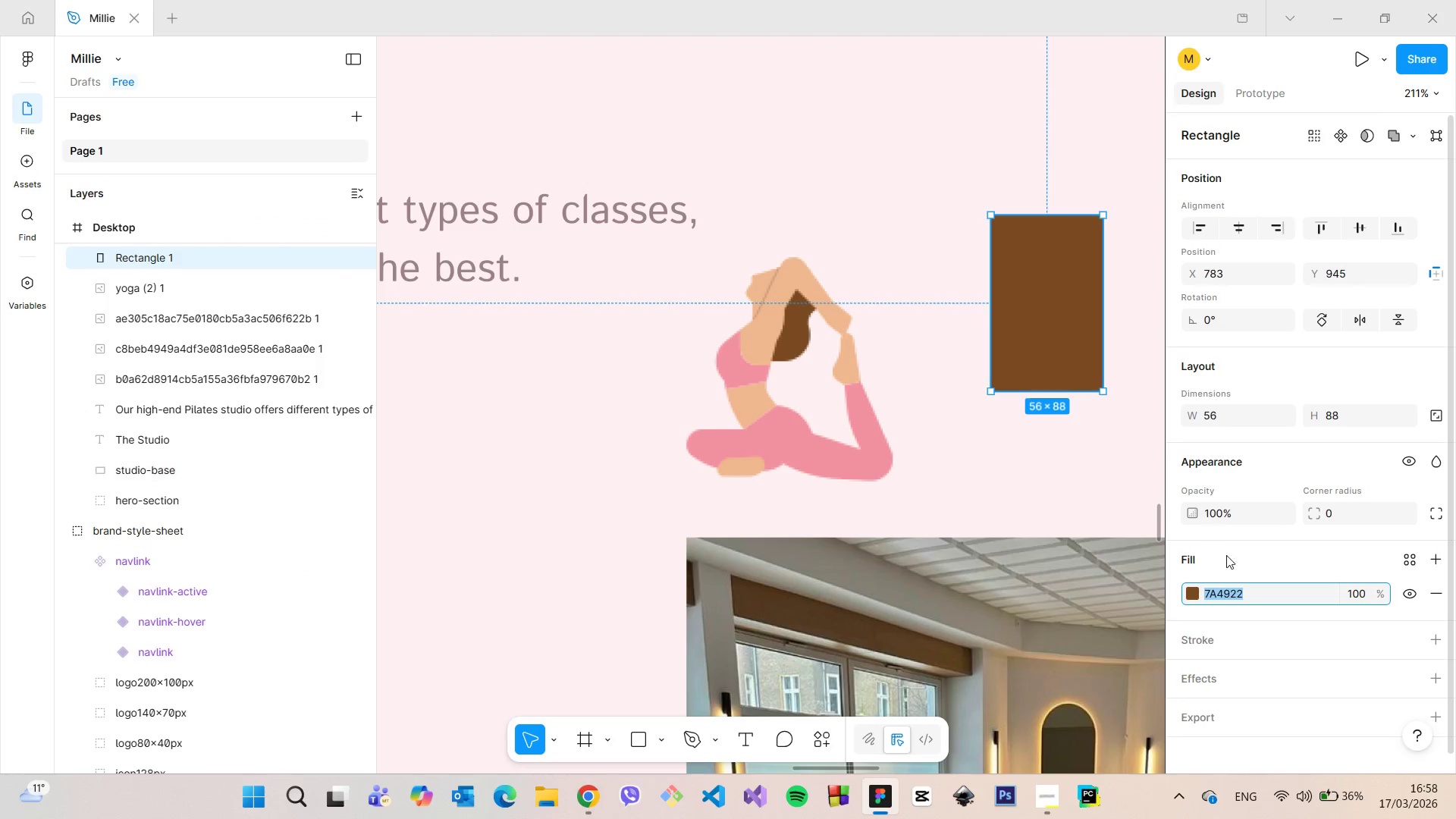 
left_click([1190, 592])
 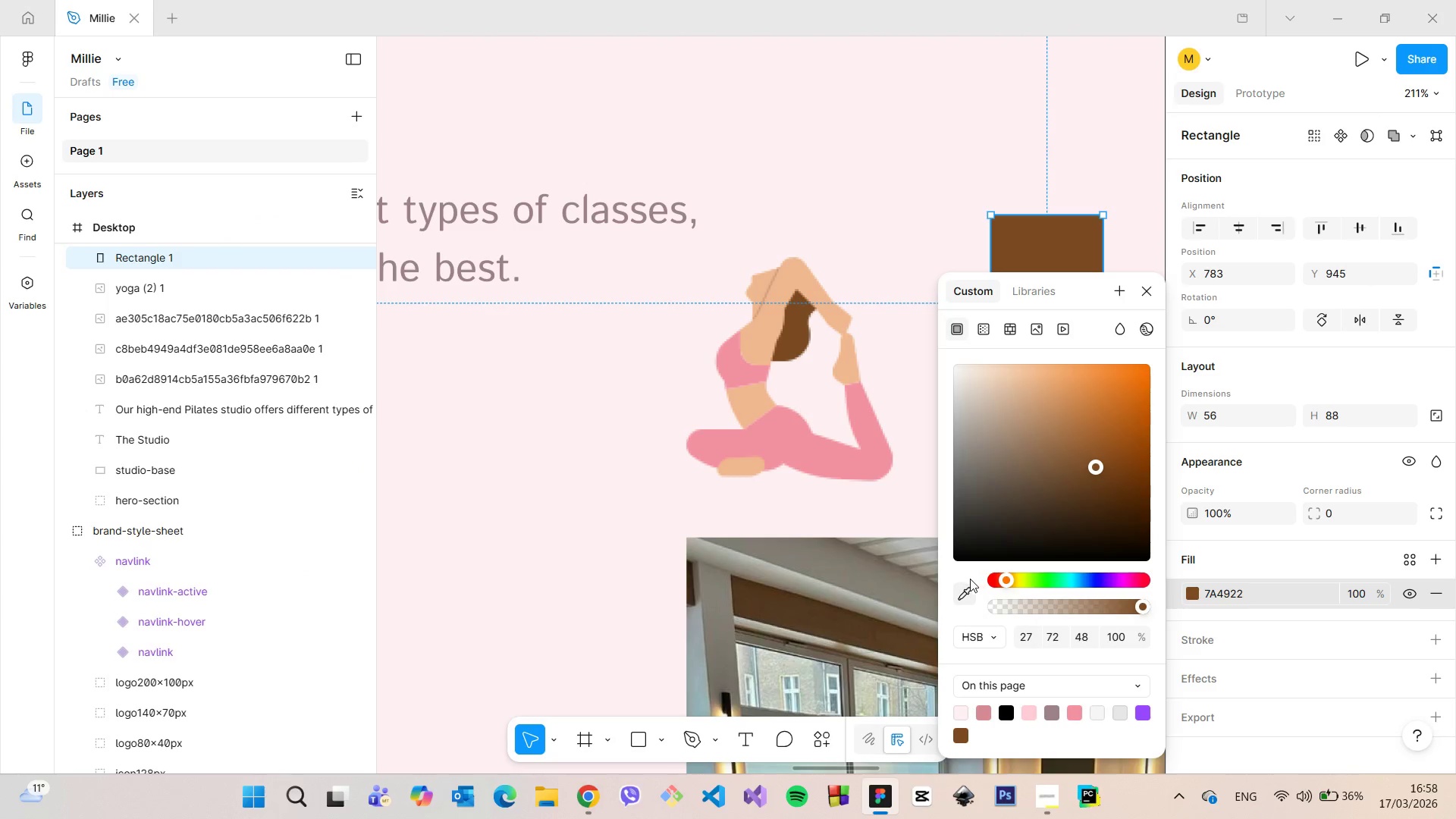 
left_click([965, 582])
 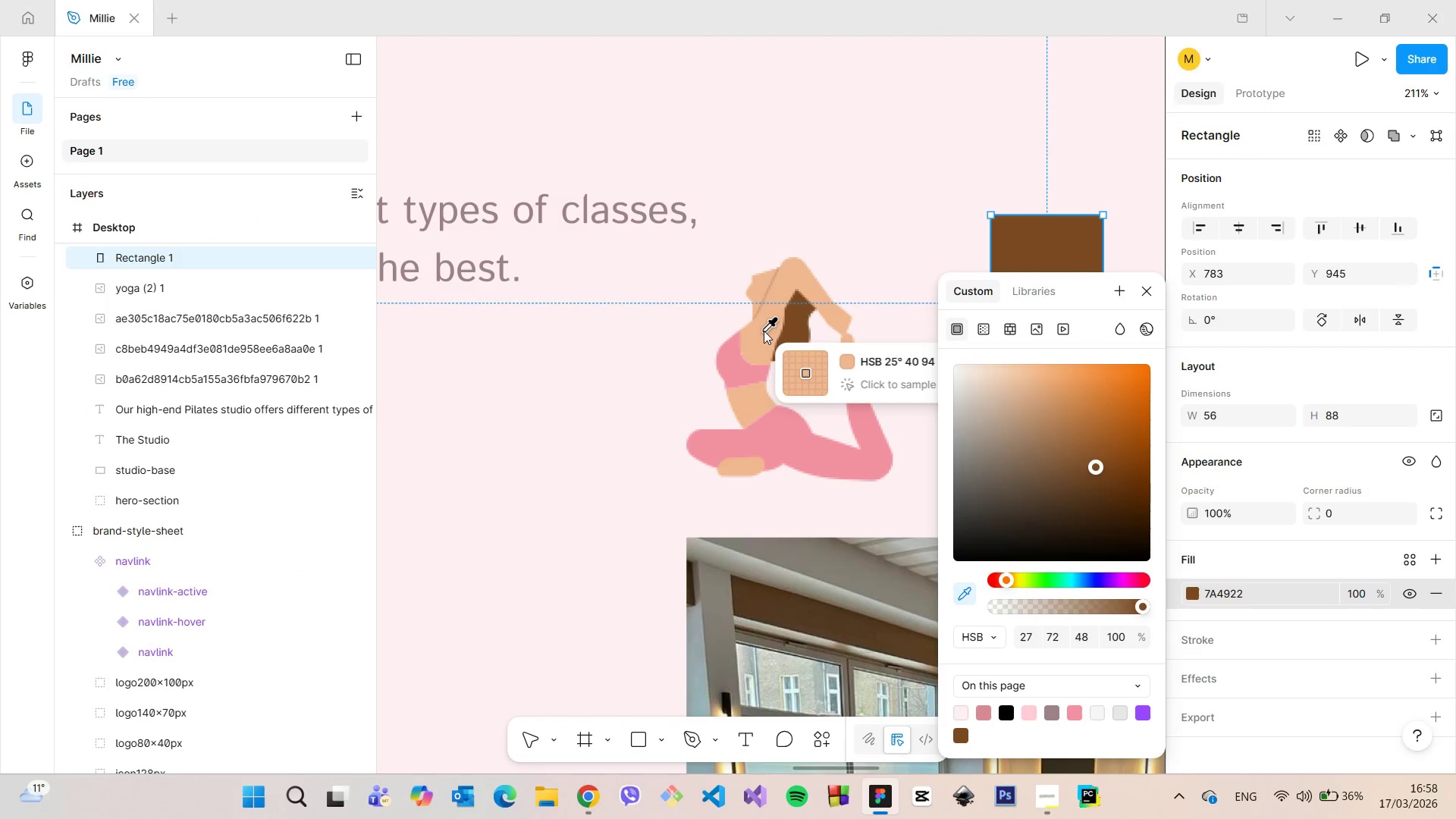 
left_click([764, 331])
 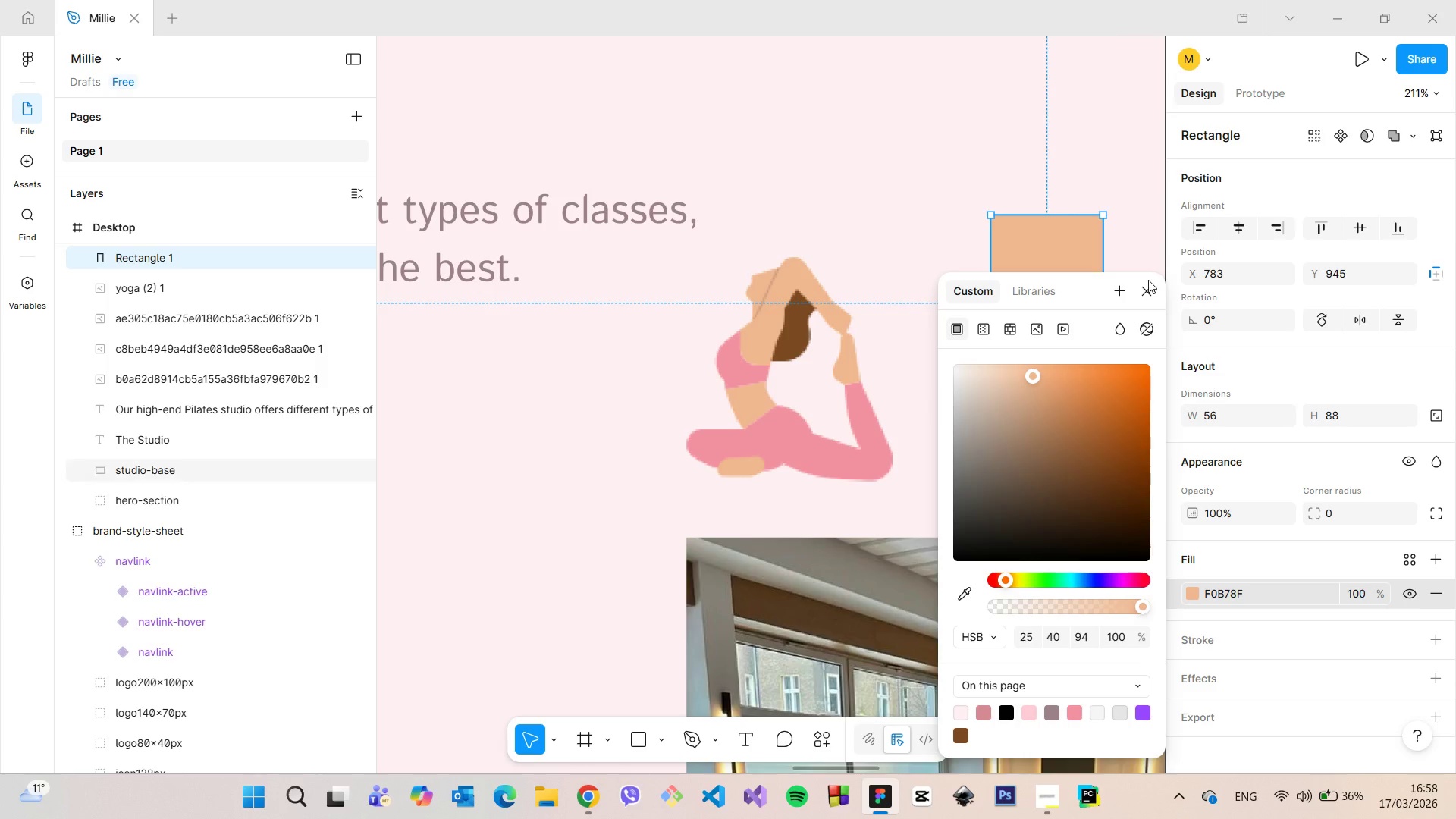 
left_click([1148, 281])
 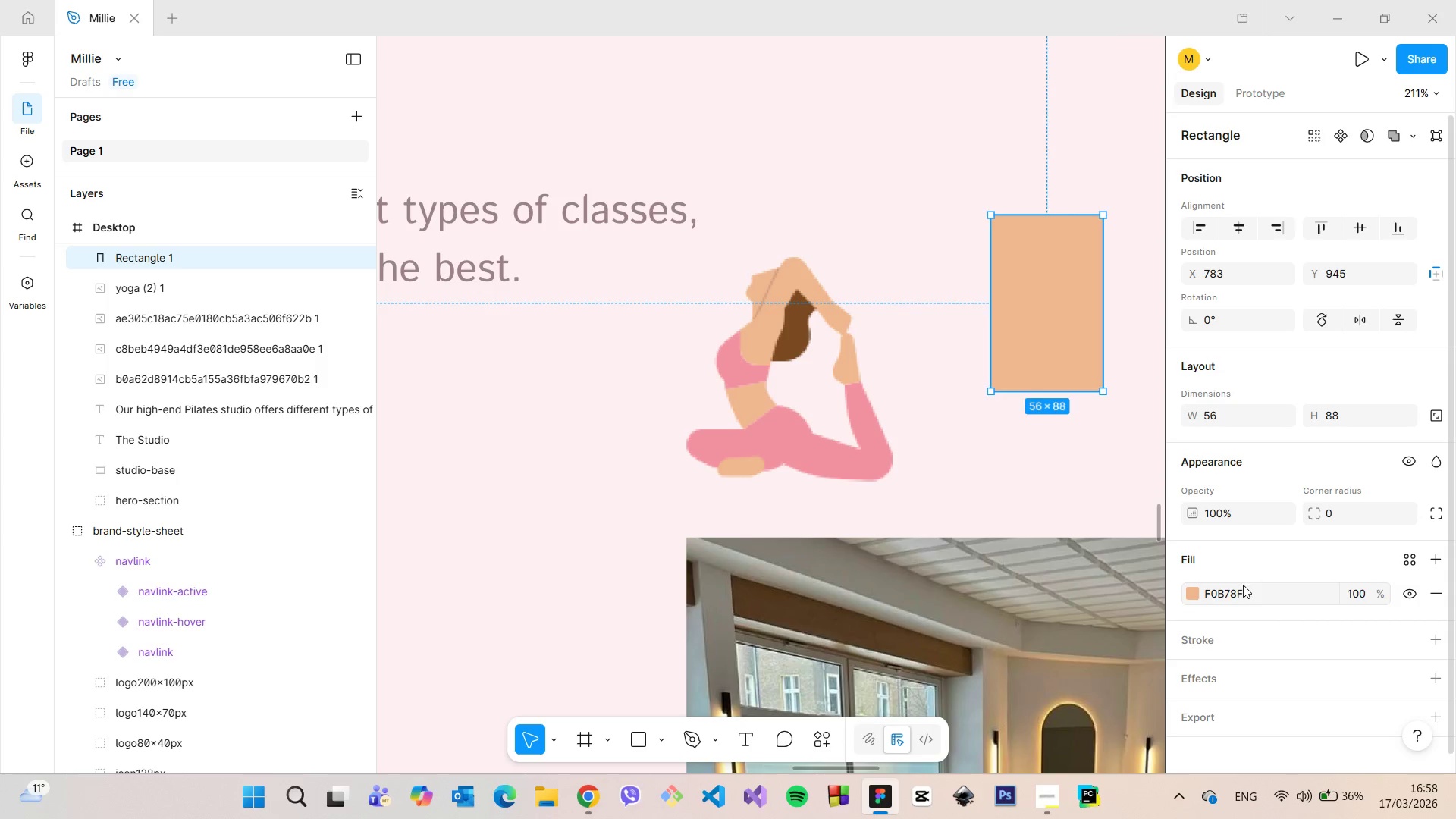 
left_click([1237, 588])
 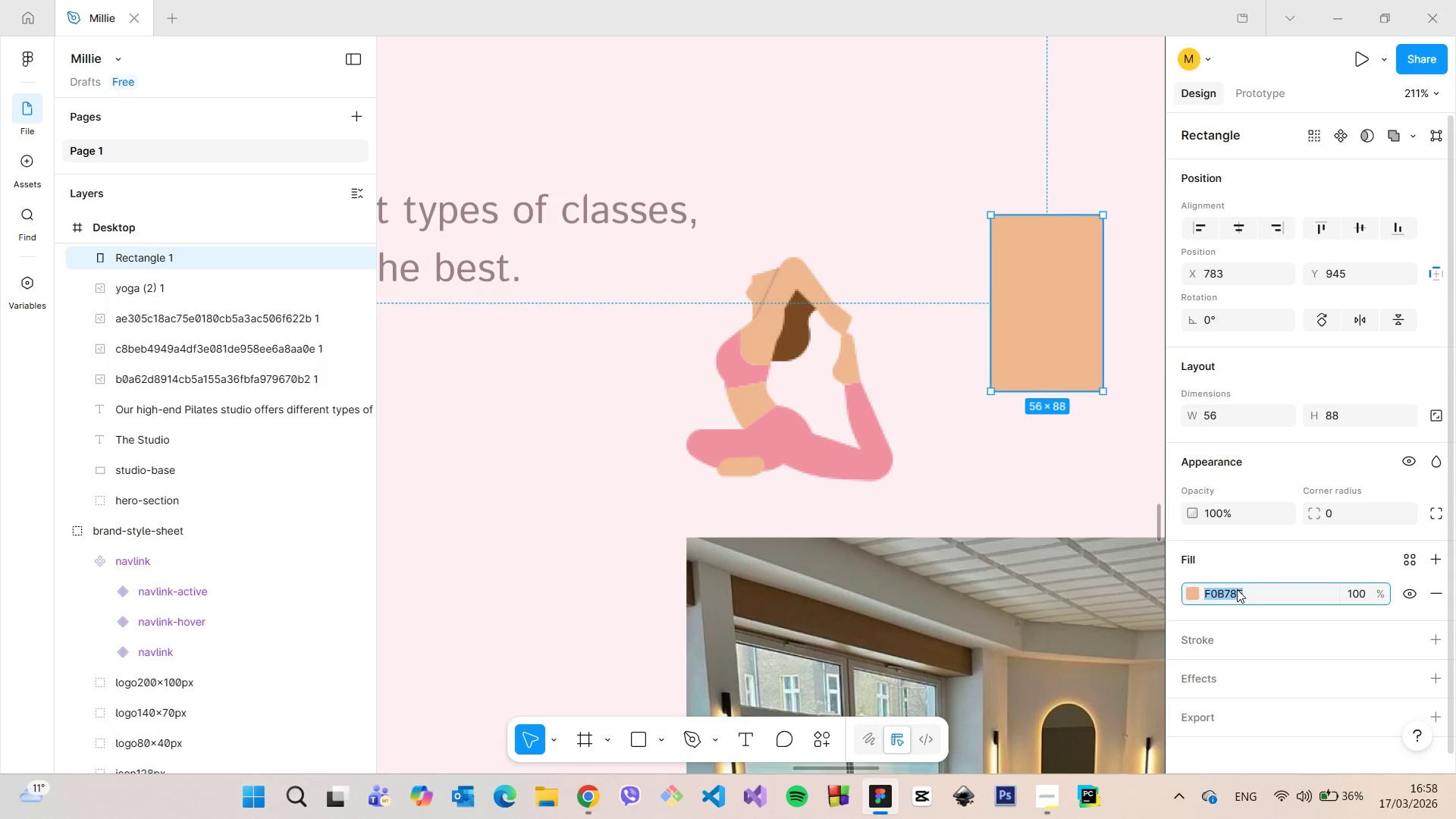 
key(Control+C)
 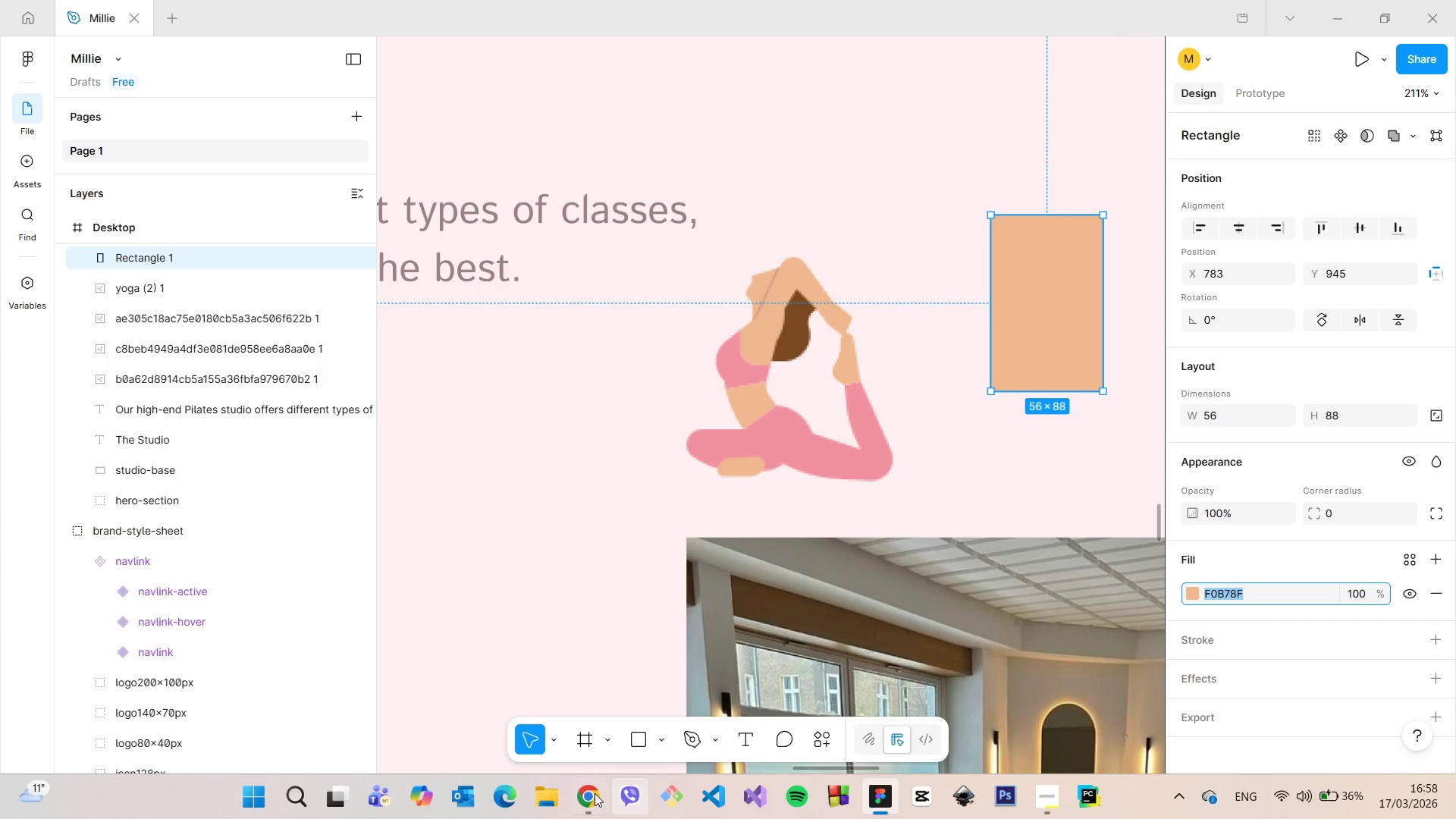 
left_click([589, 793])
 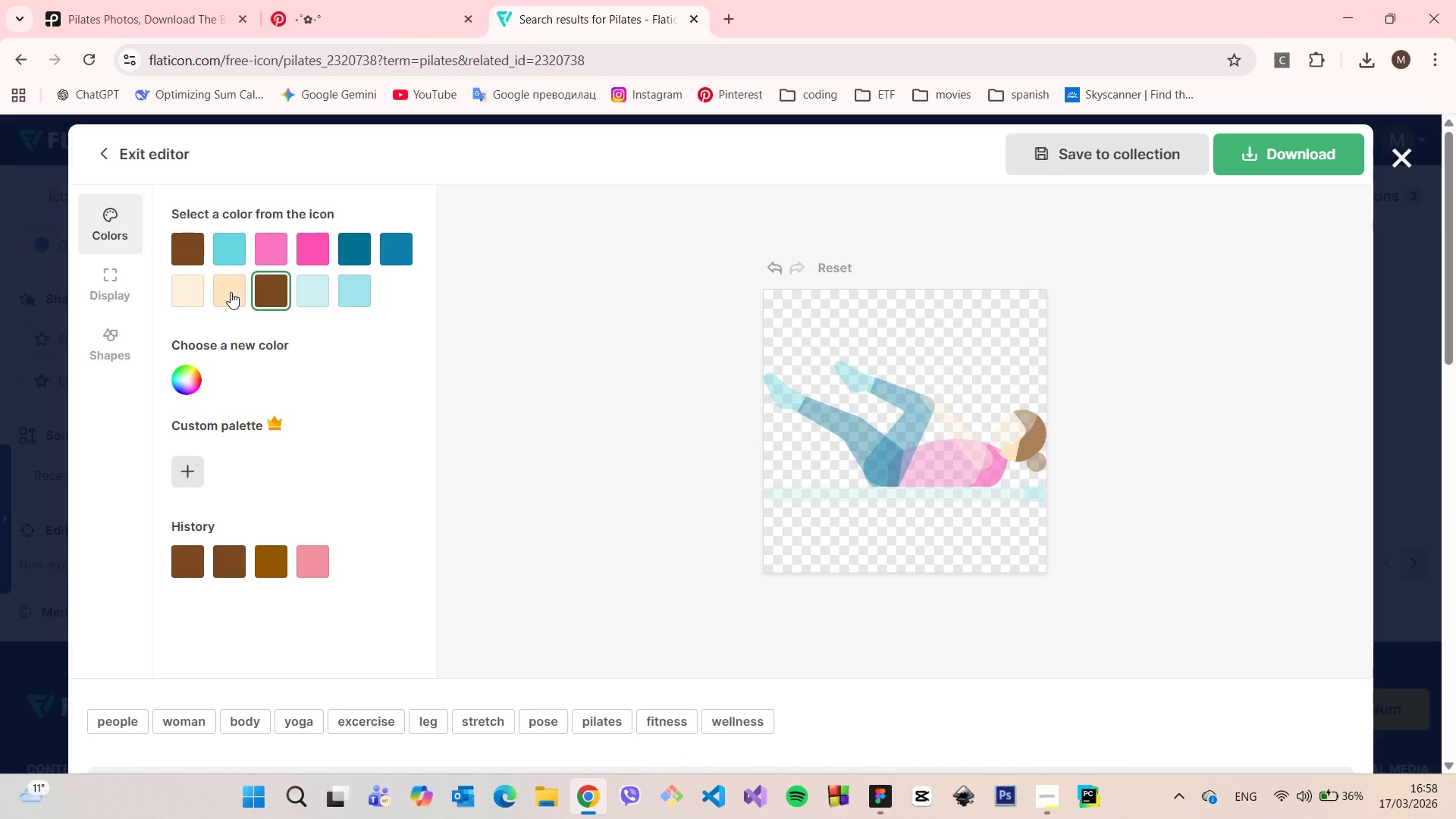 
left_click([231, 292])
 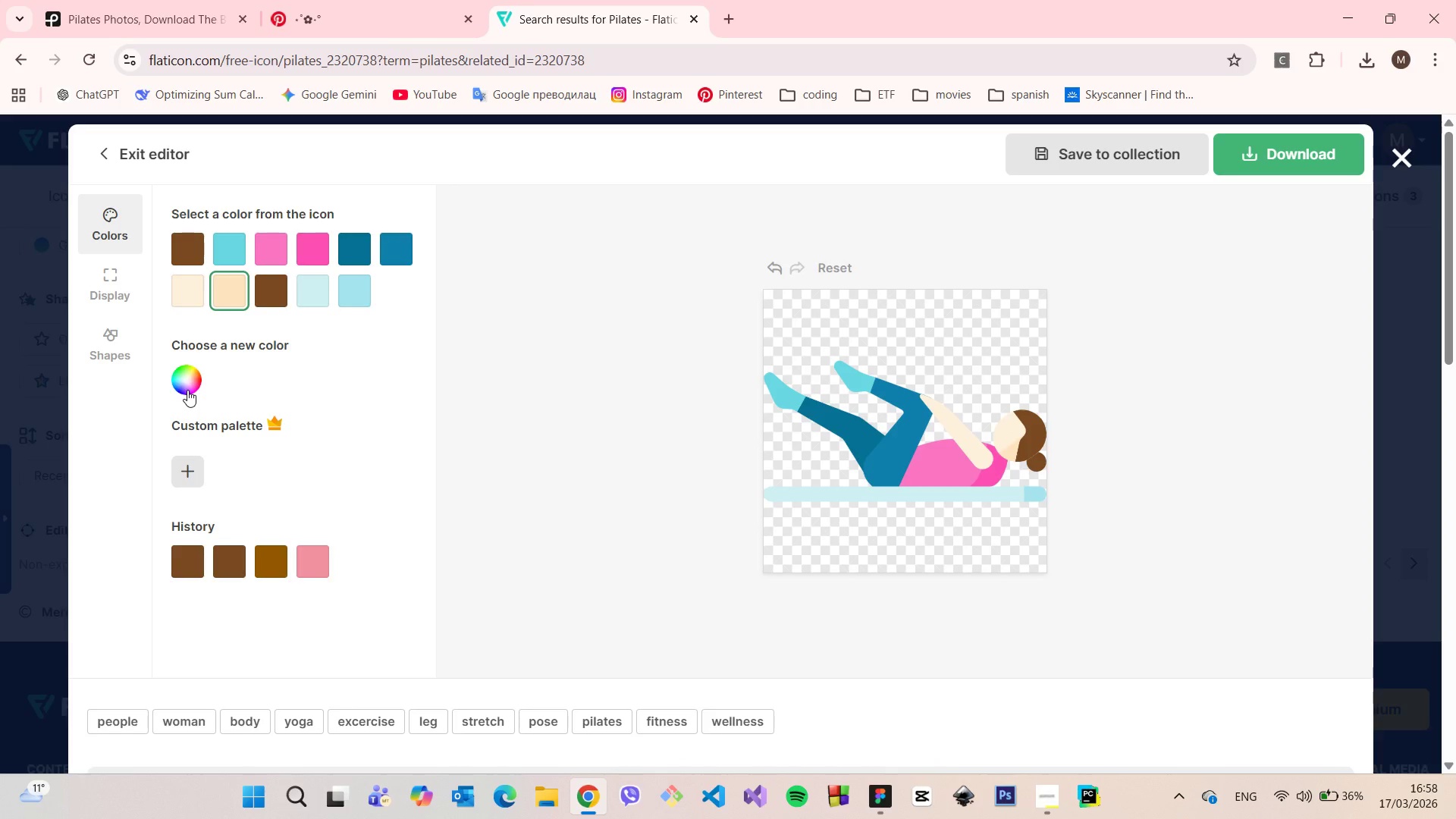 
left_click([187, 390])
 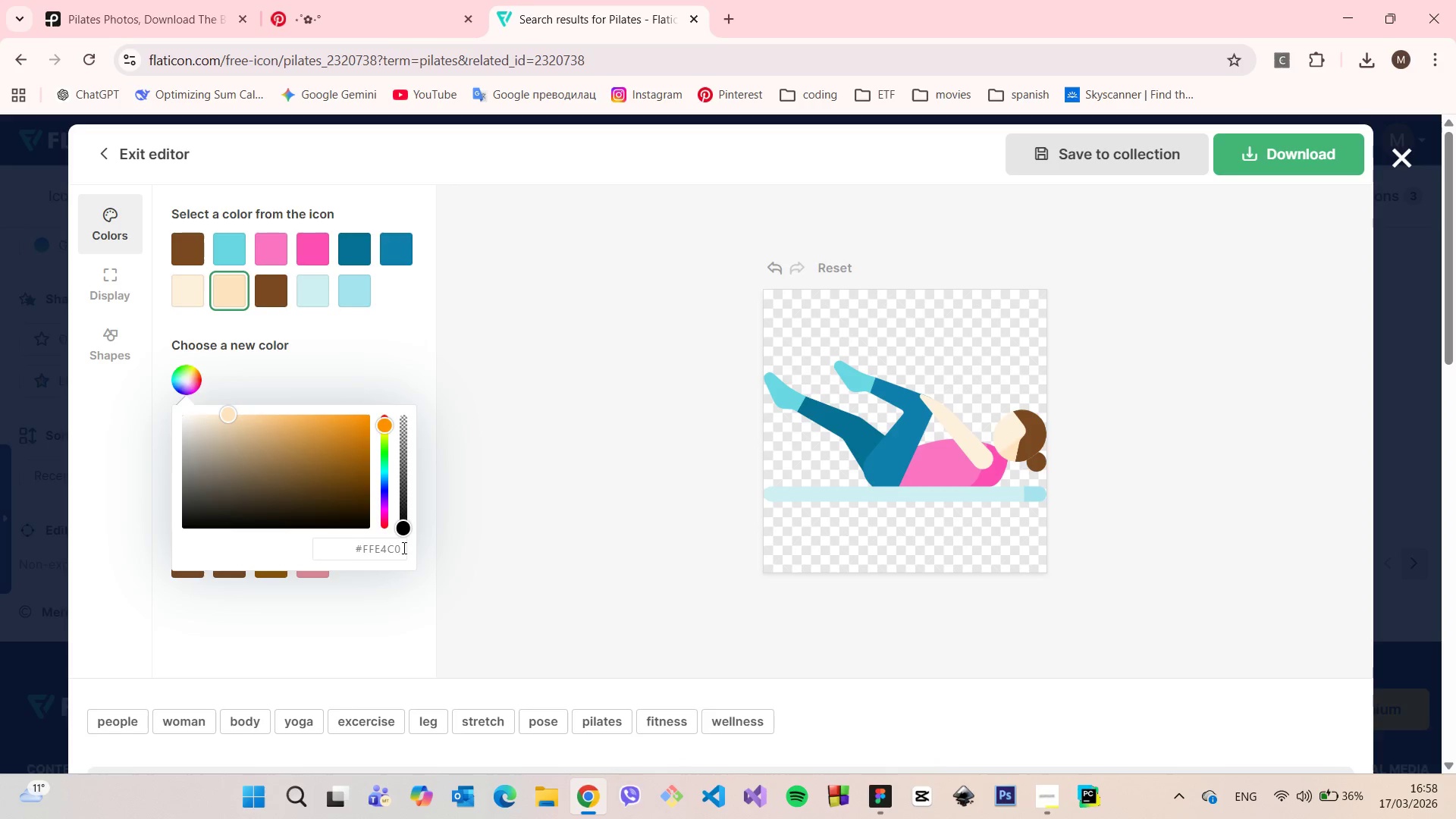 
double_click([399, 544])
 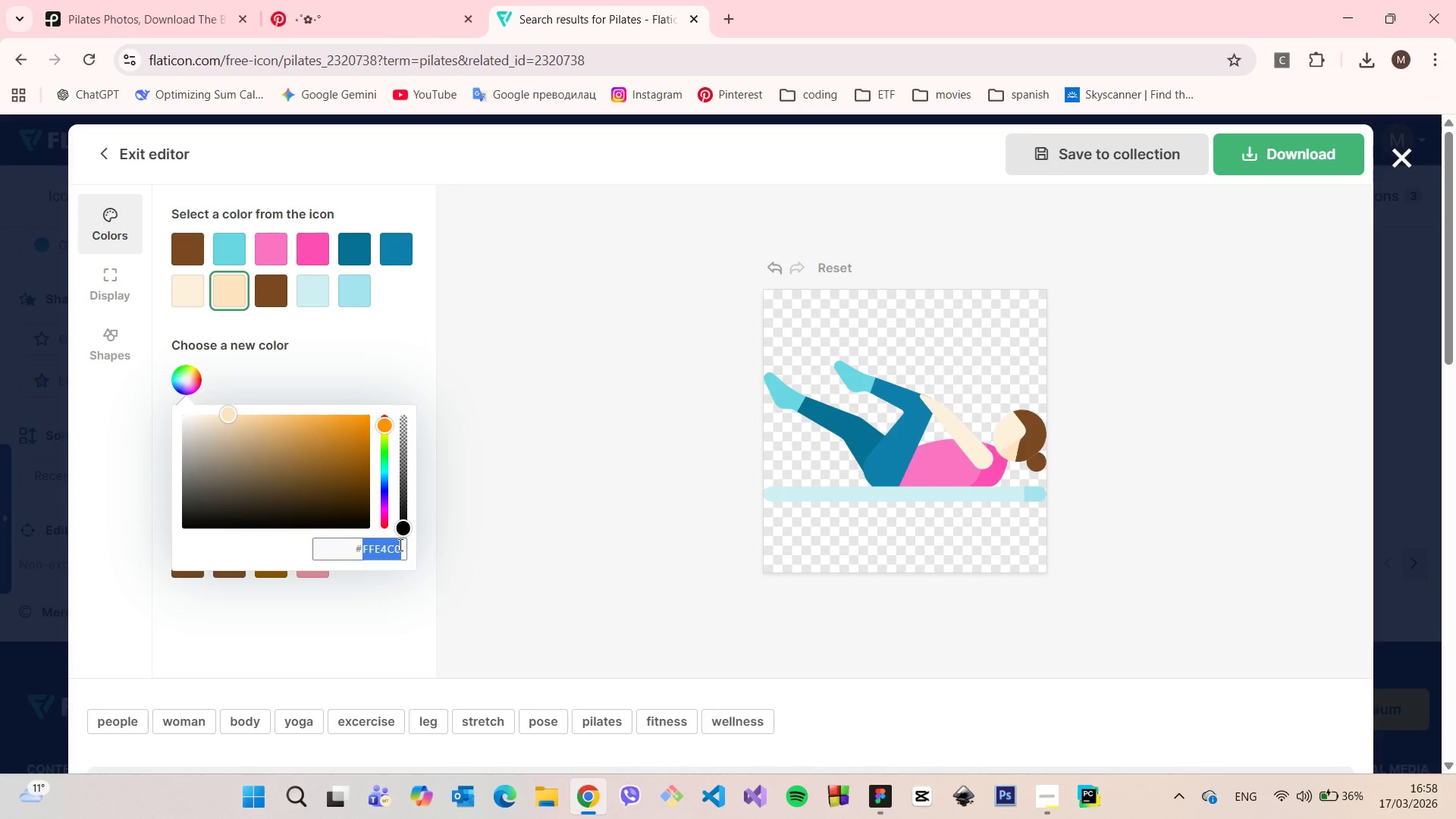 
key(Control+V)
 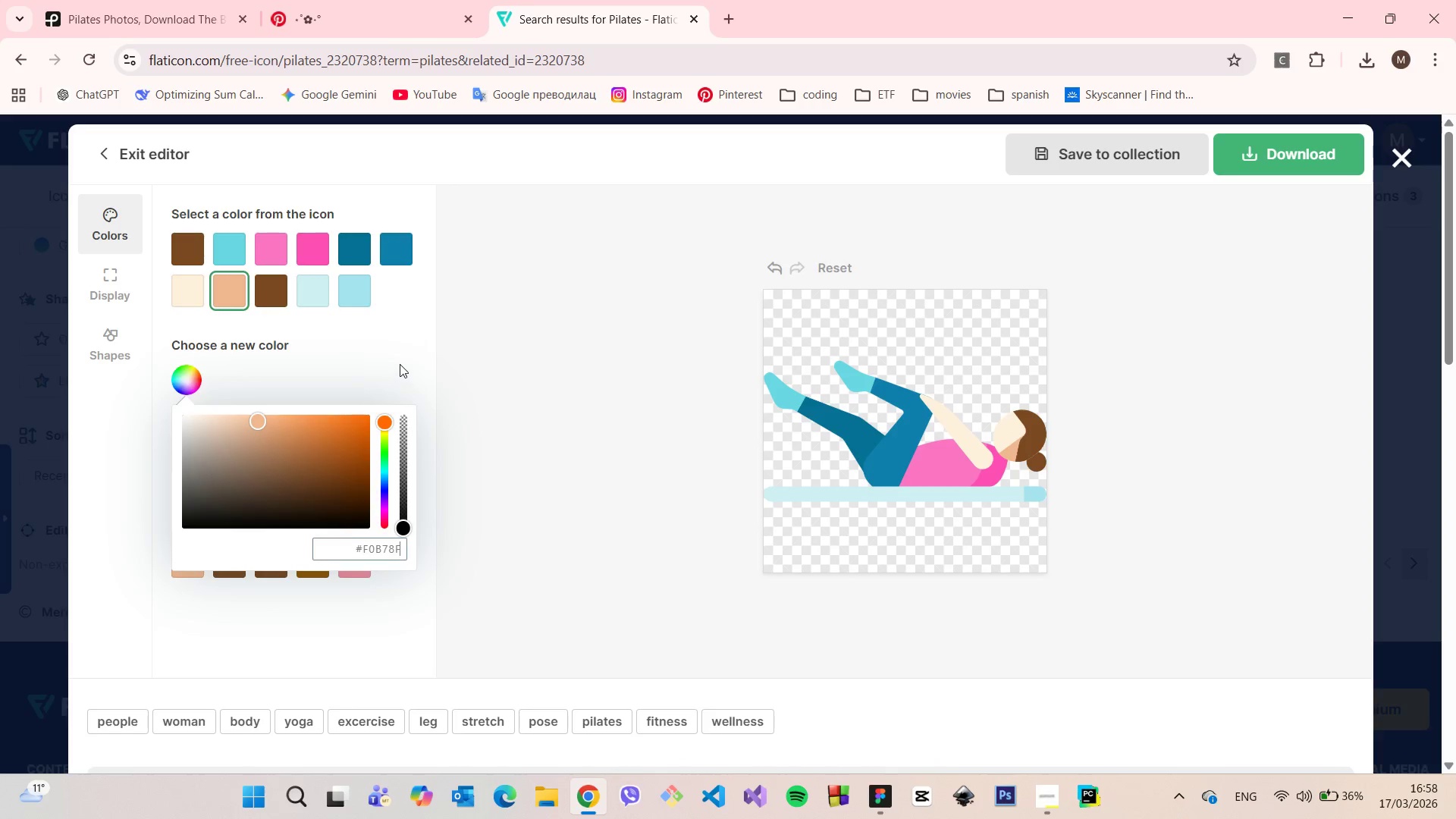 
left_click([400, 364])
 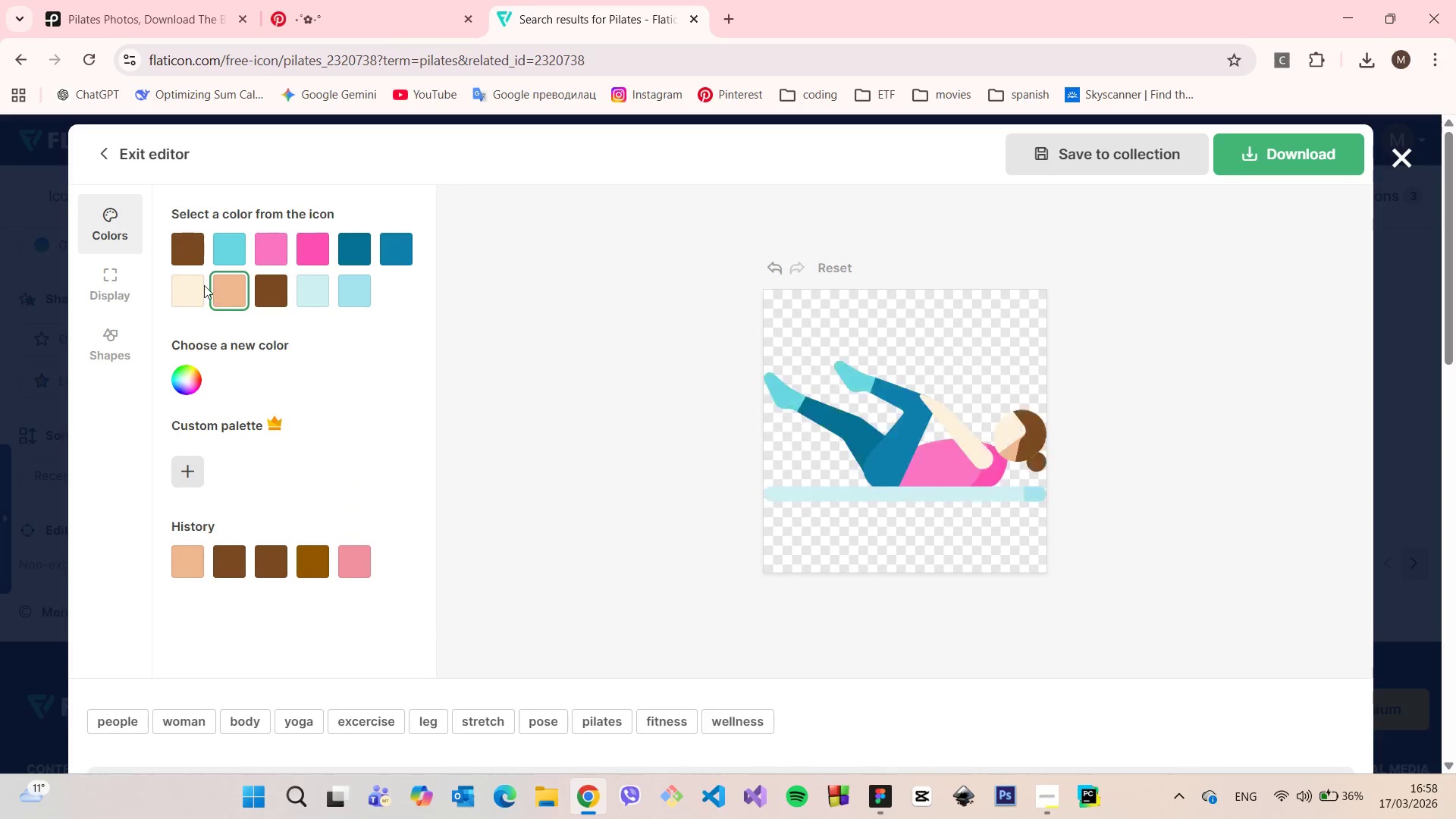 
left_click([187, 284])
 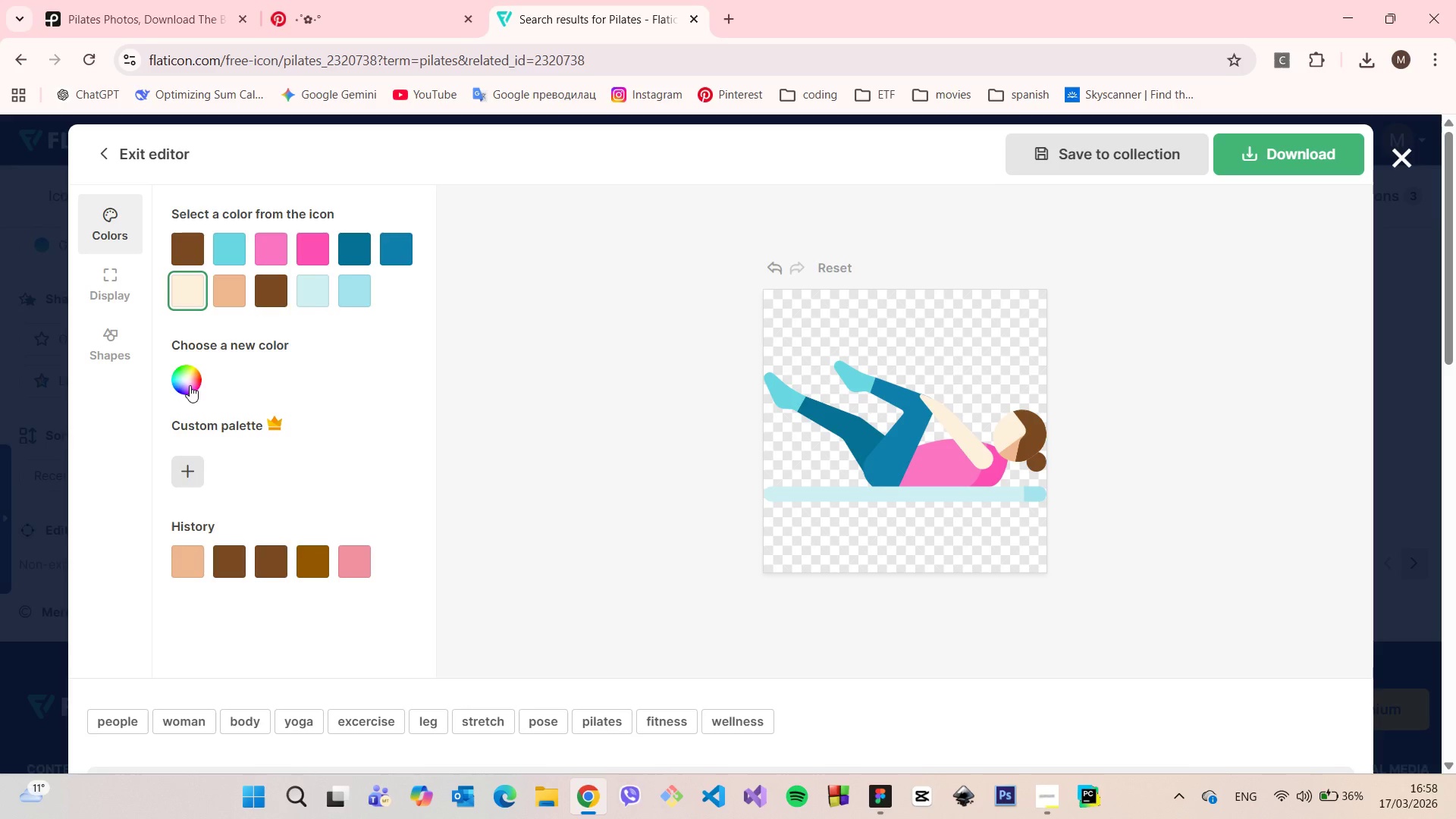 
double_click([190, 383])
 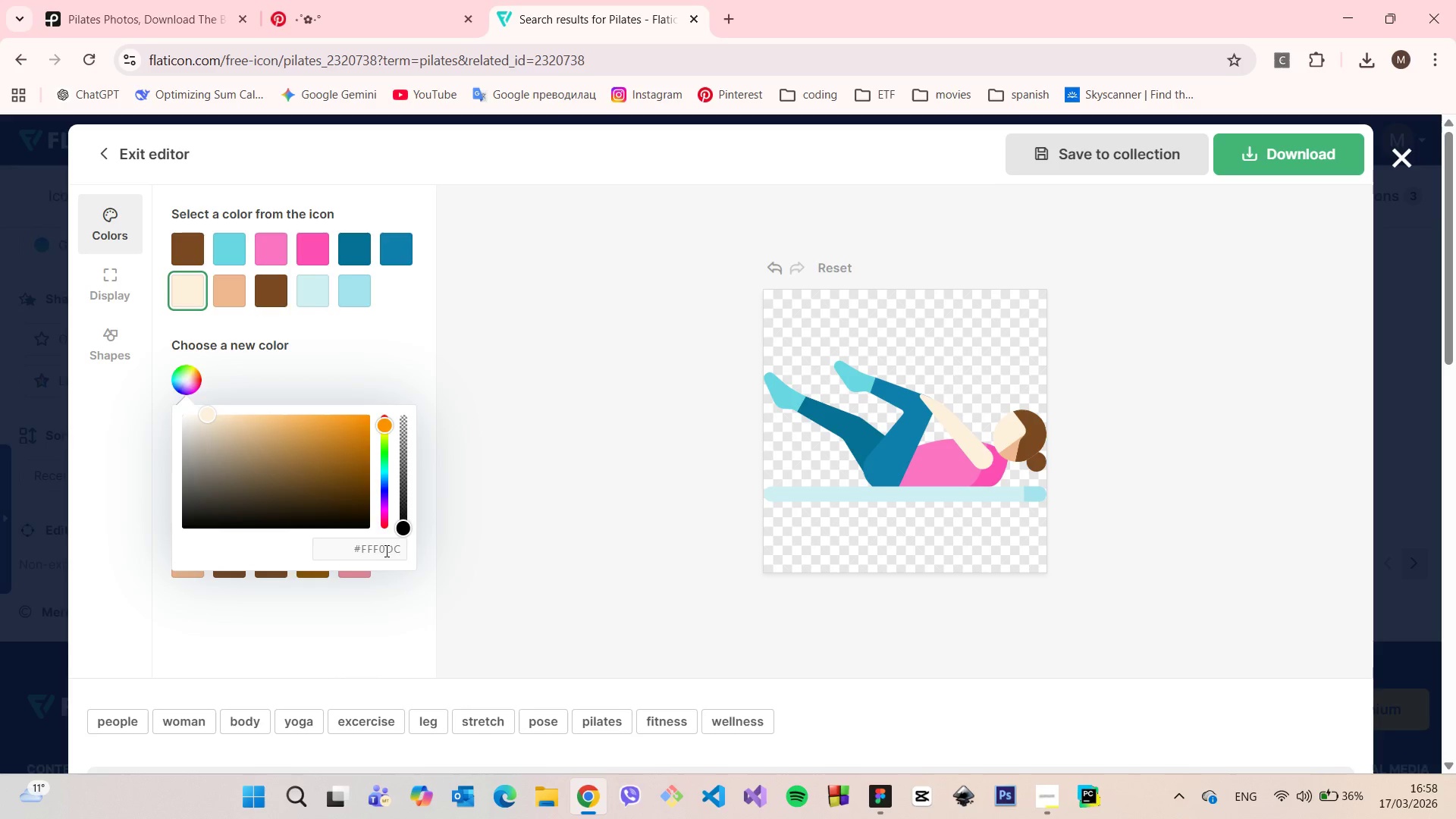 
double_click([387, 552])
 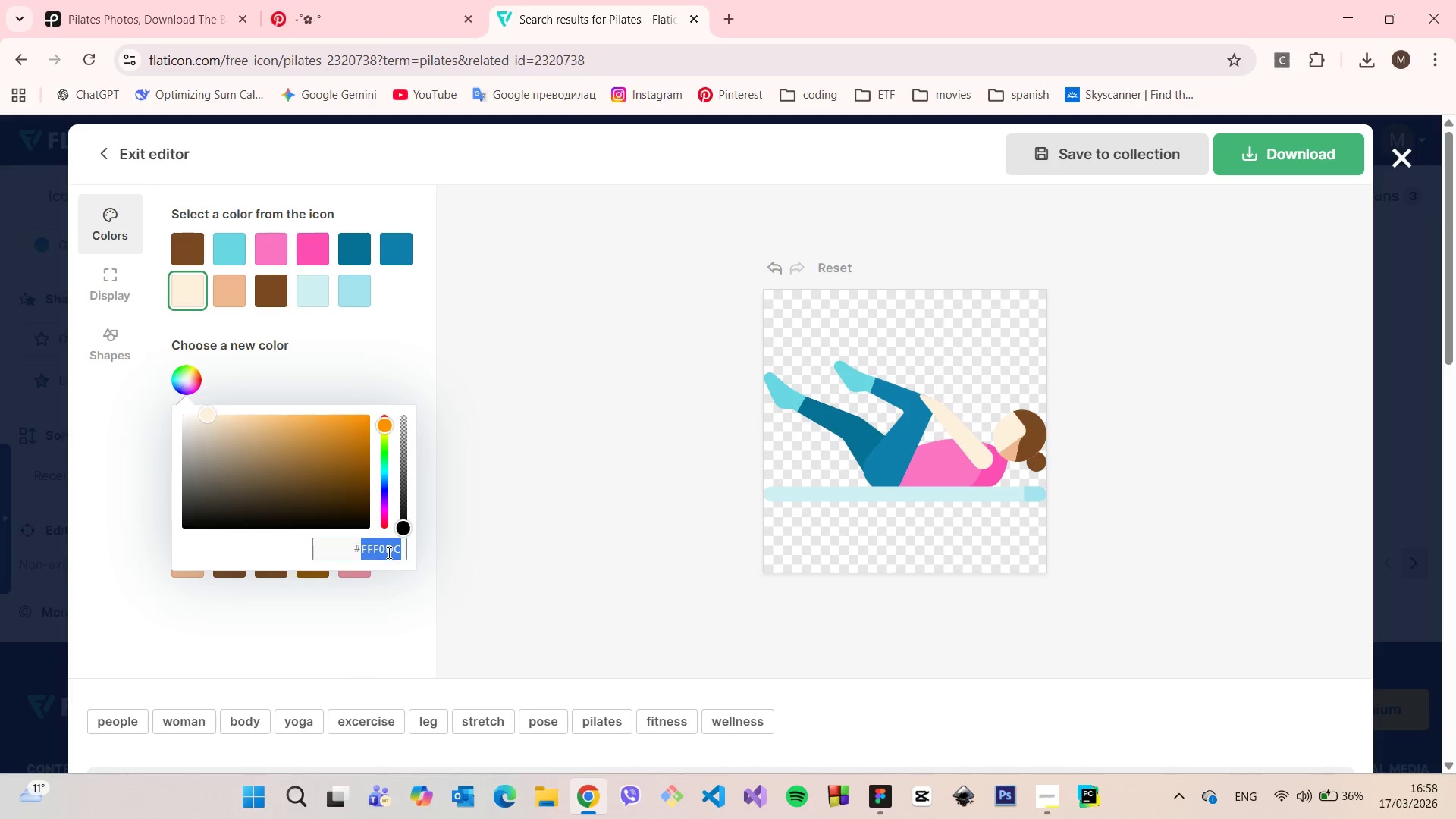 
key(Control+ControlLeft)
 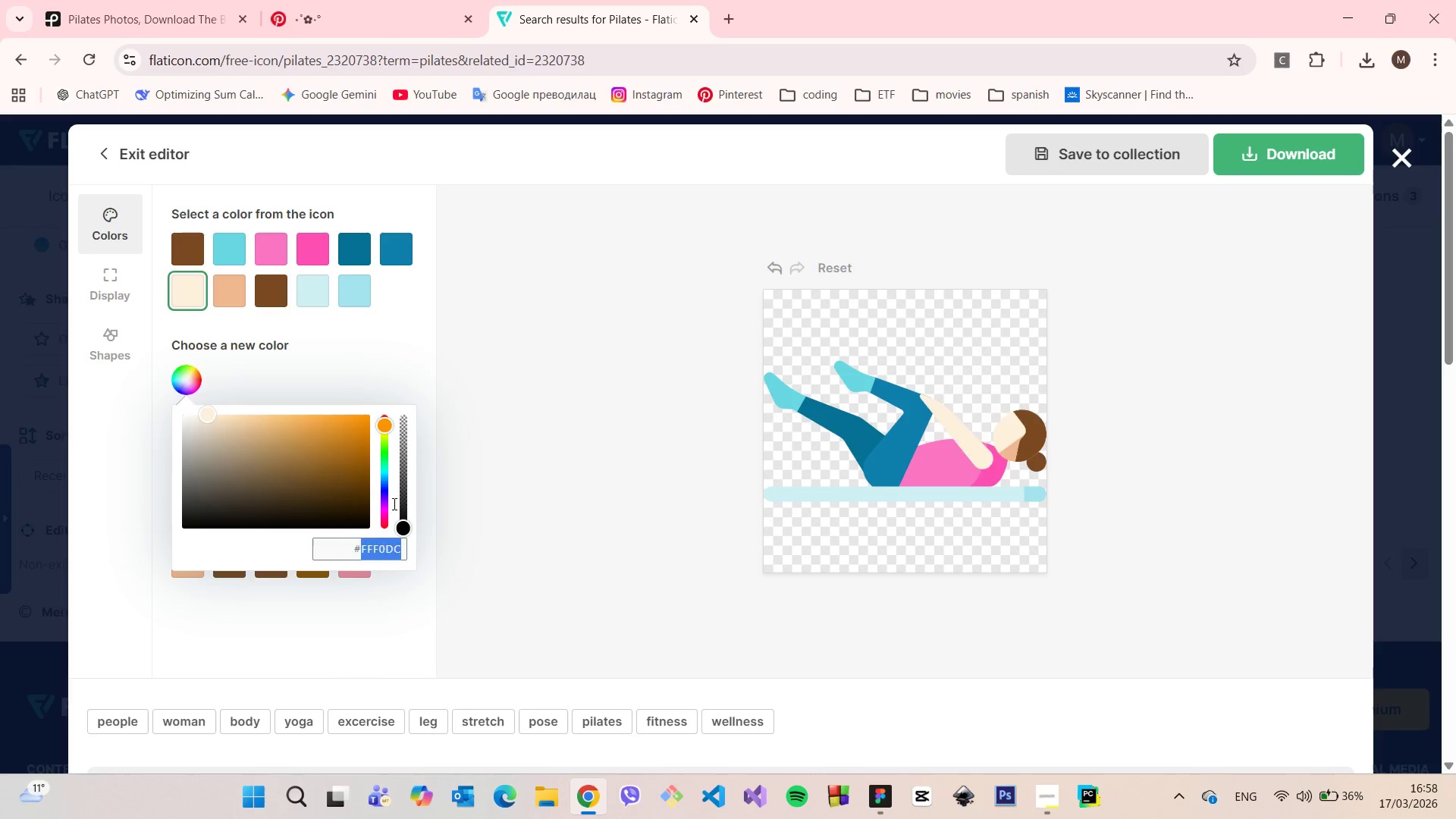 
key(Control+V)
 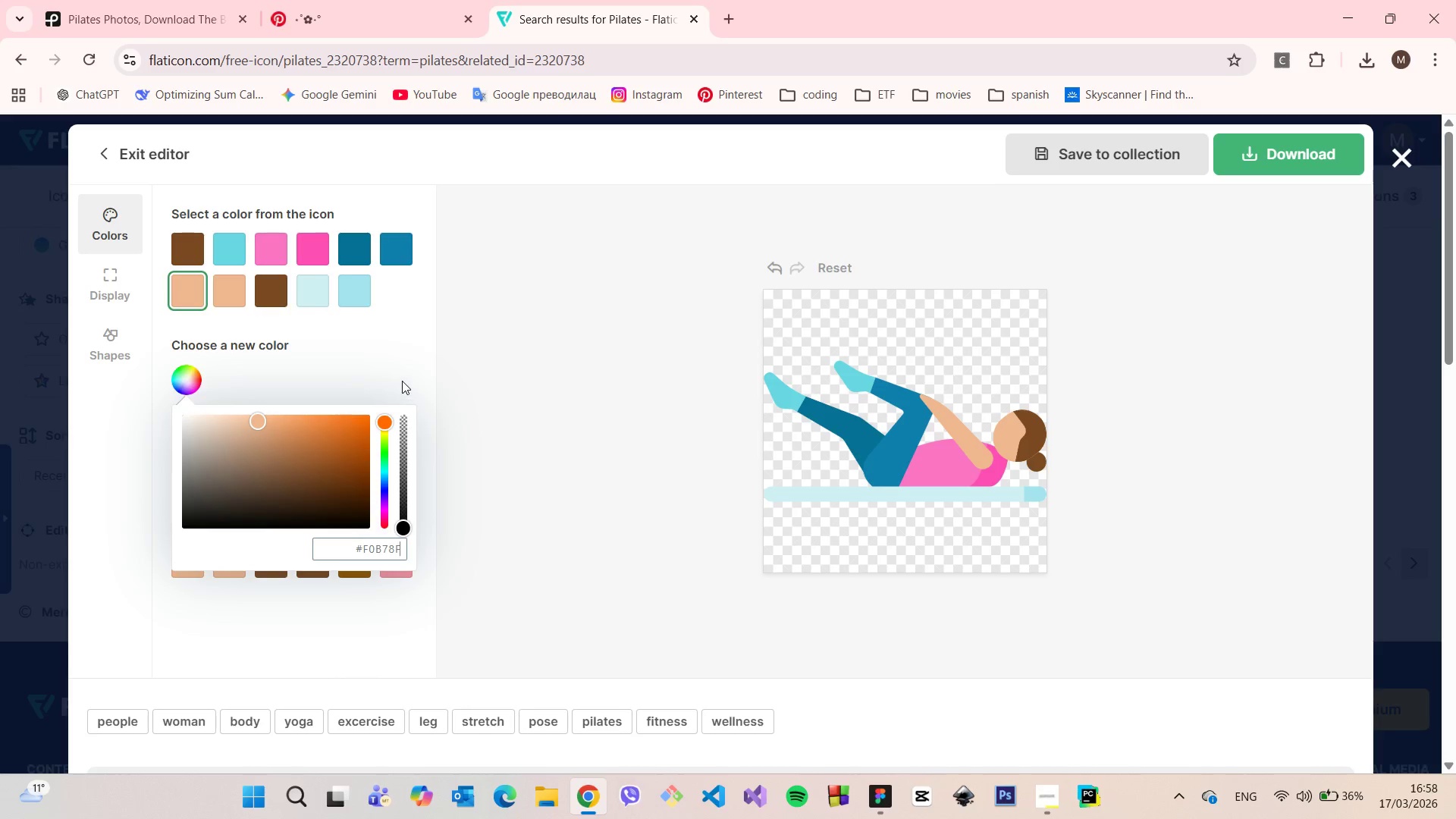 
left_click([401, 379])
 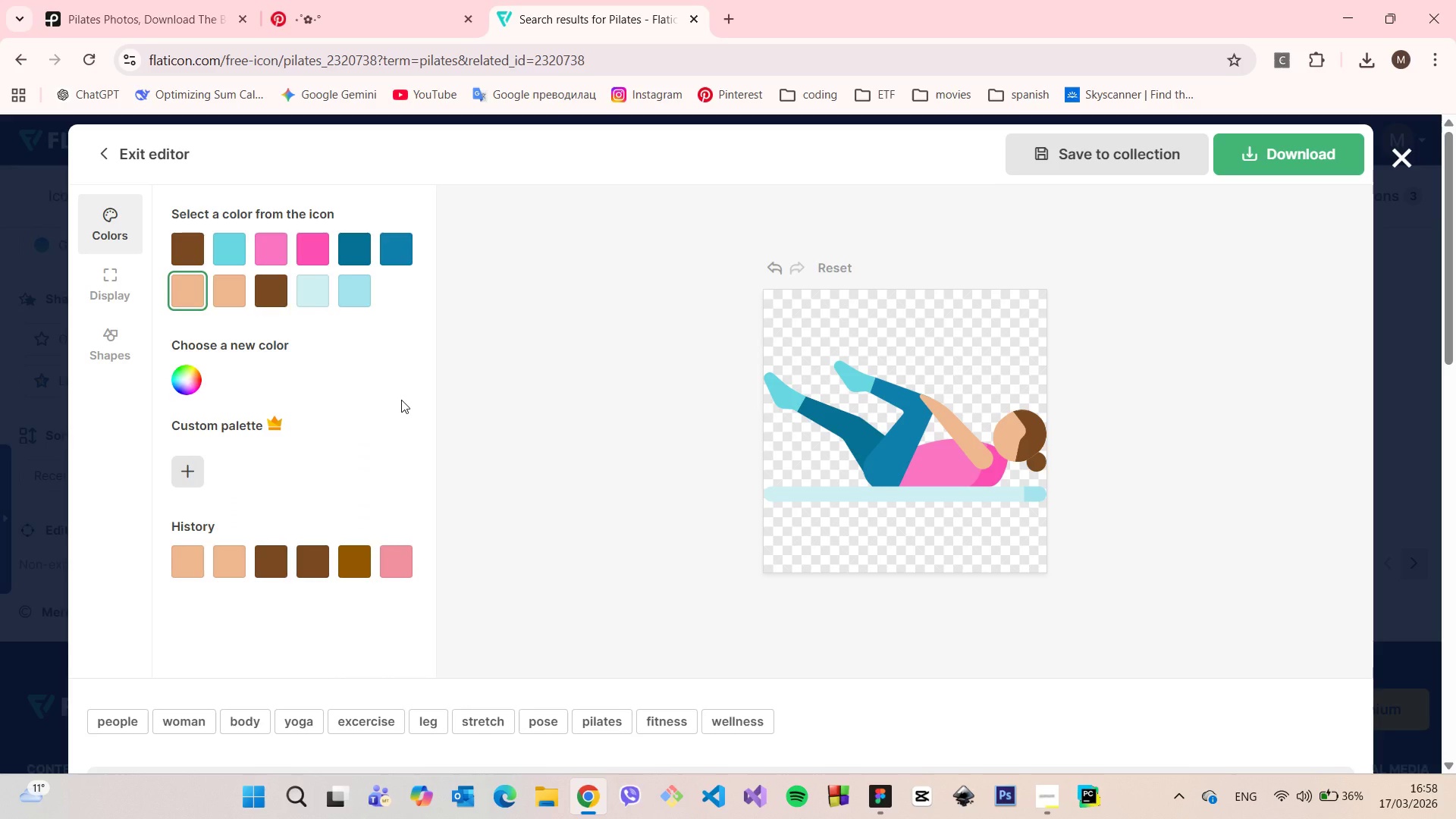 
wait(8.92)
 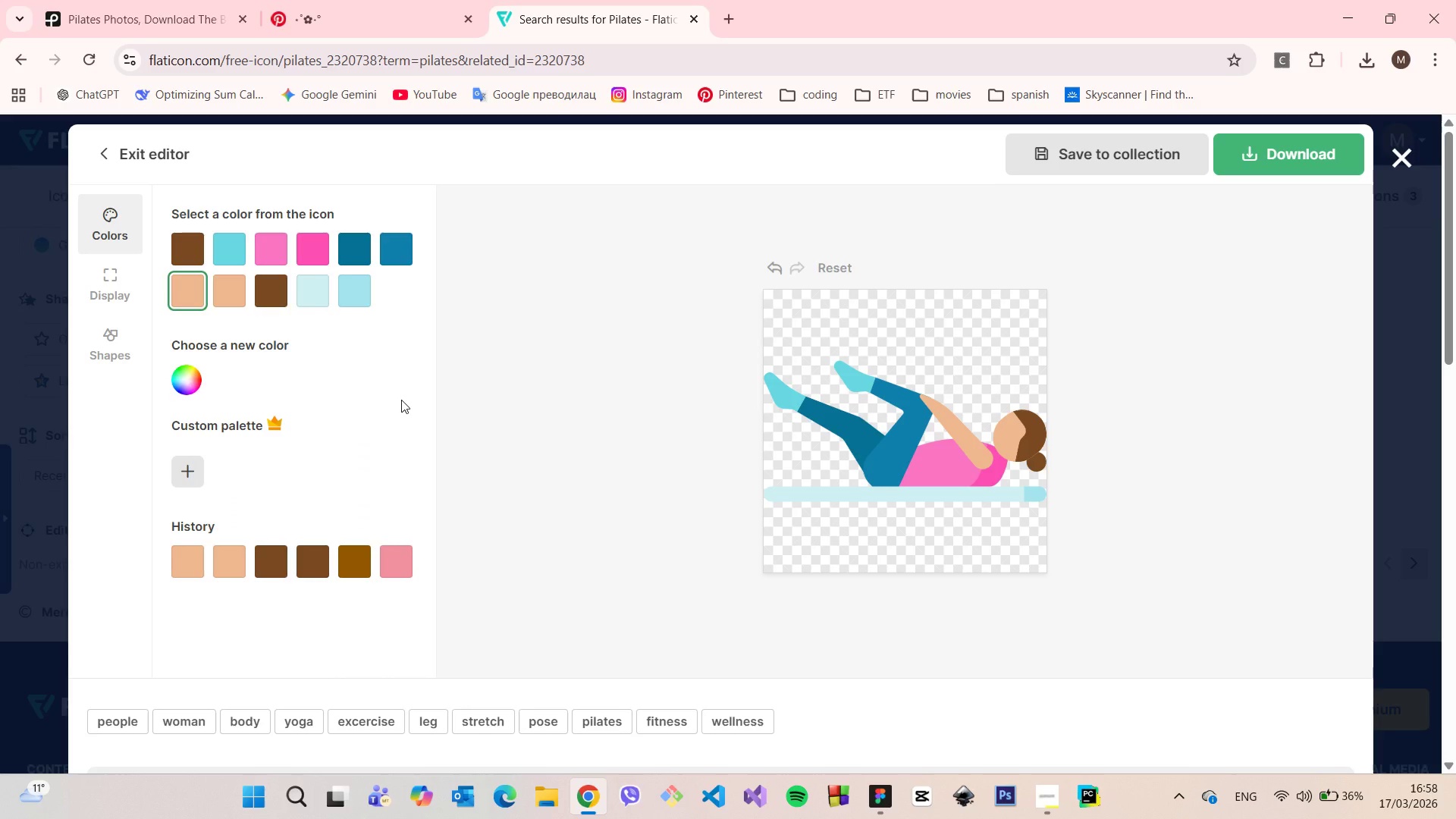 
left_click([888, 789])
 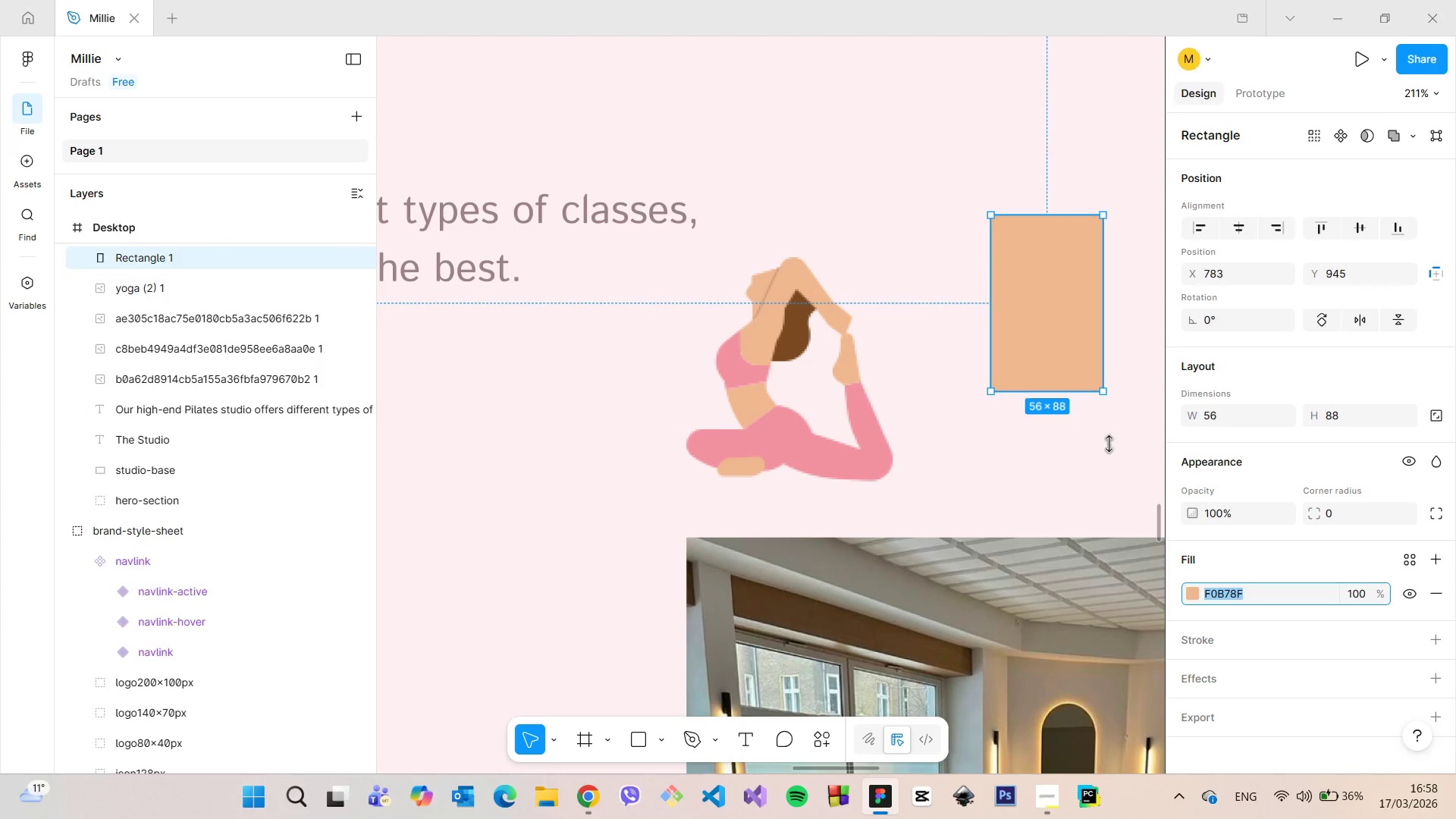 
left_click([1197, 601])
 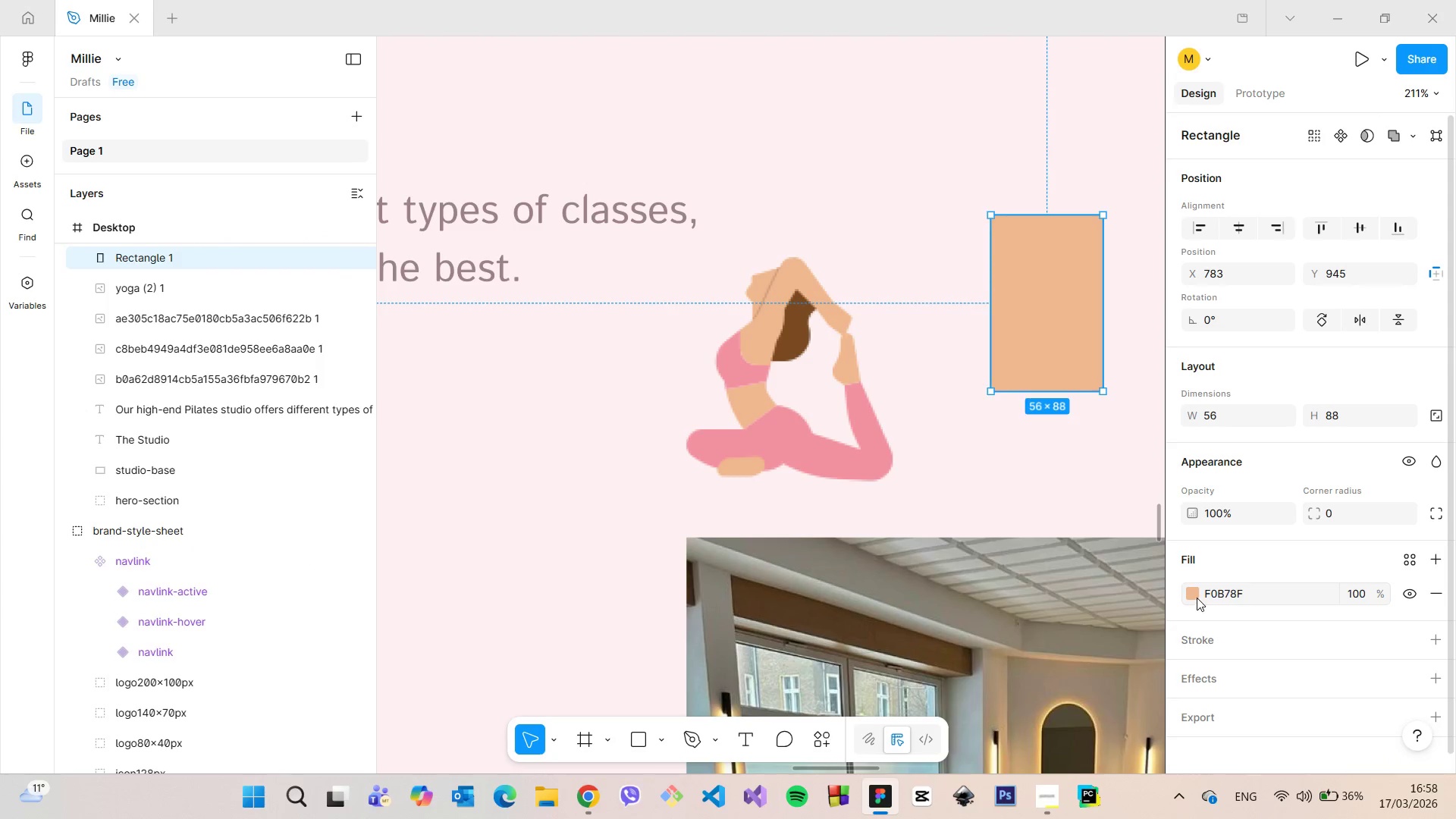 
left_click([1197, 595])
 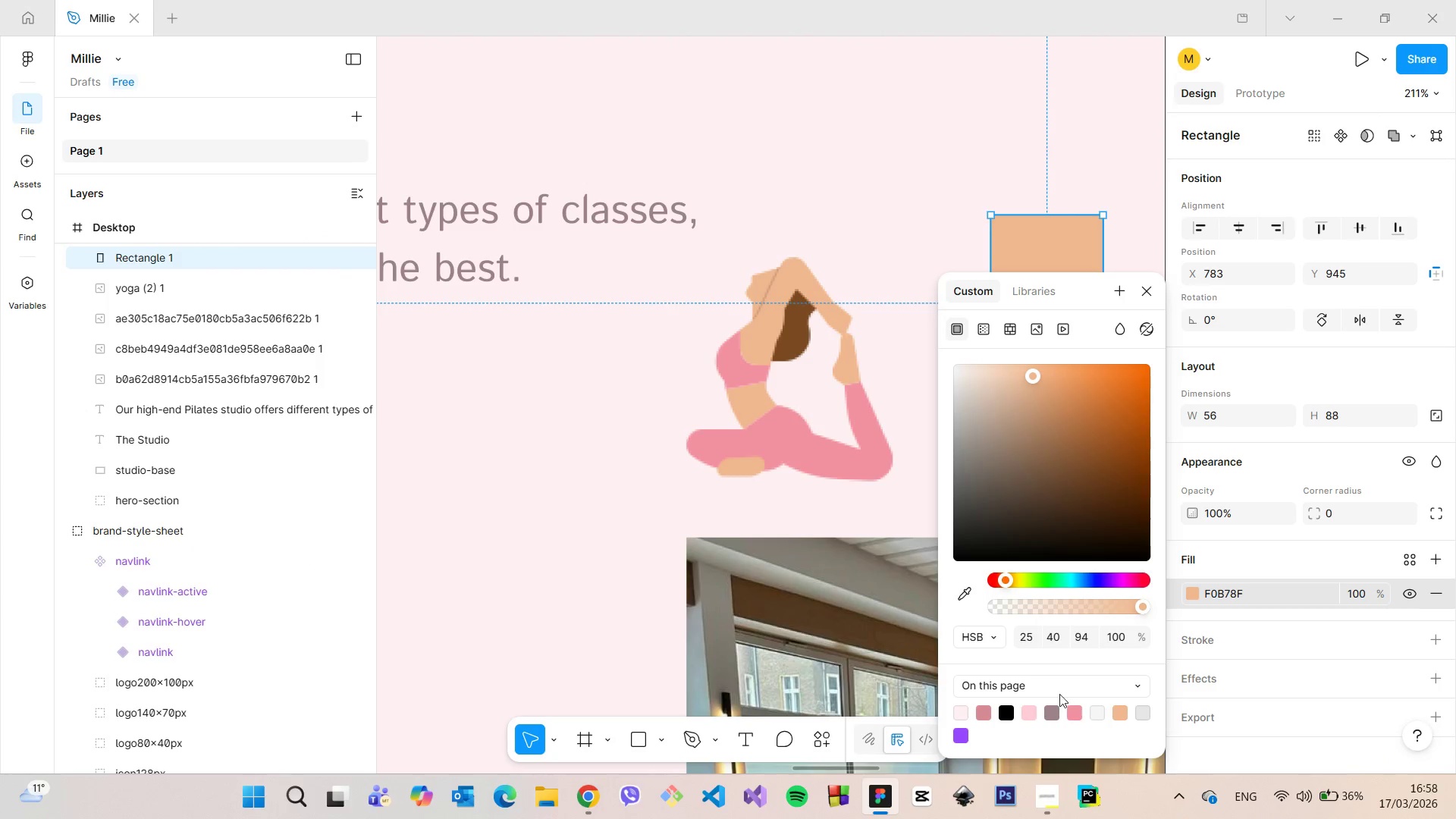 
left_click([962, 597])
 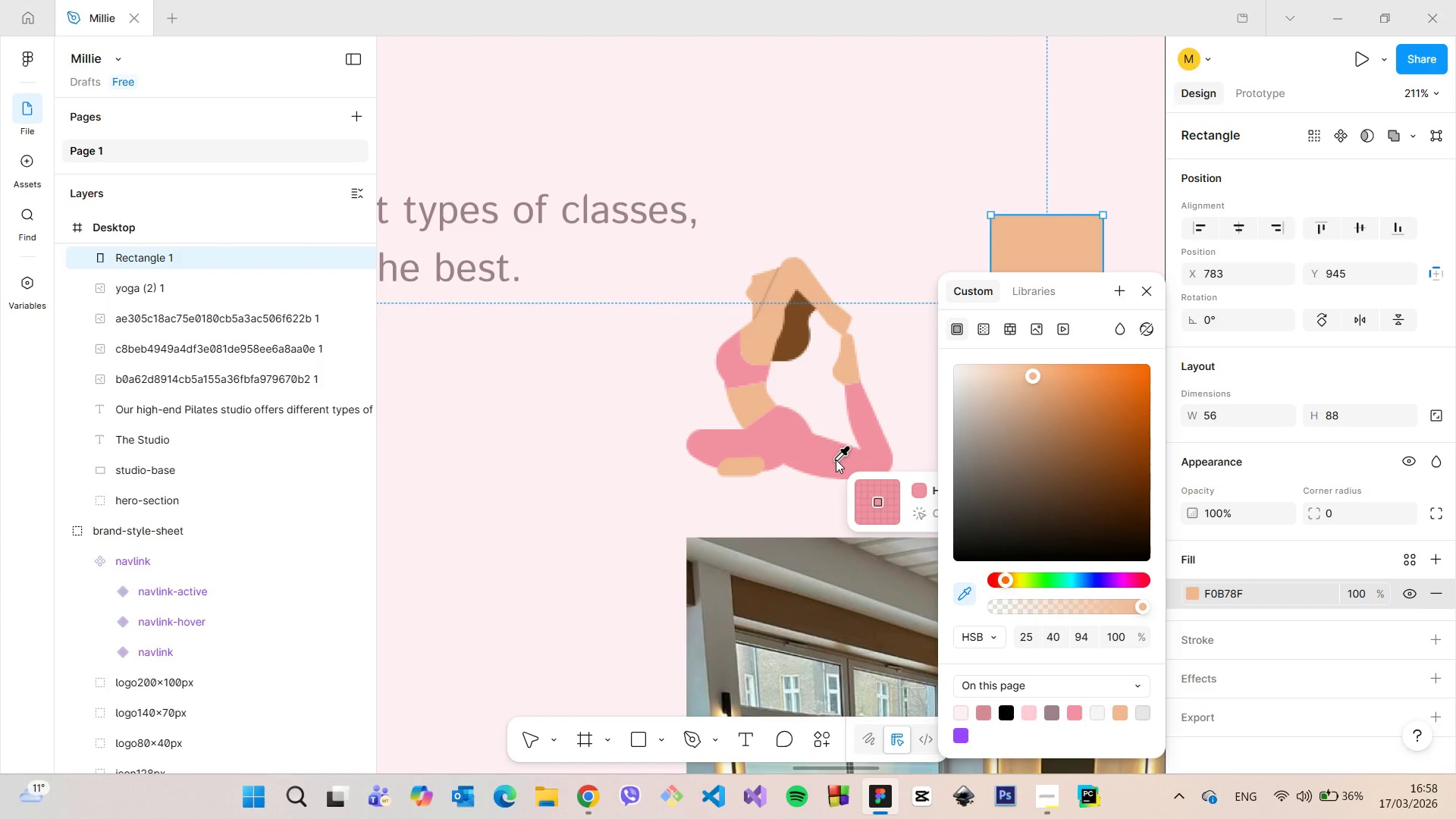 
left_click([836, 460])
 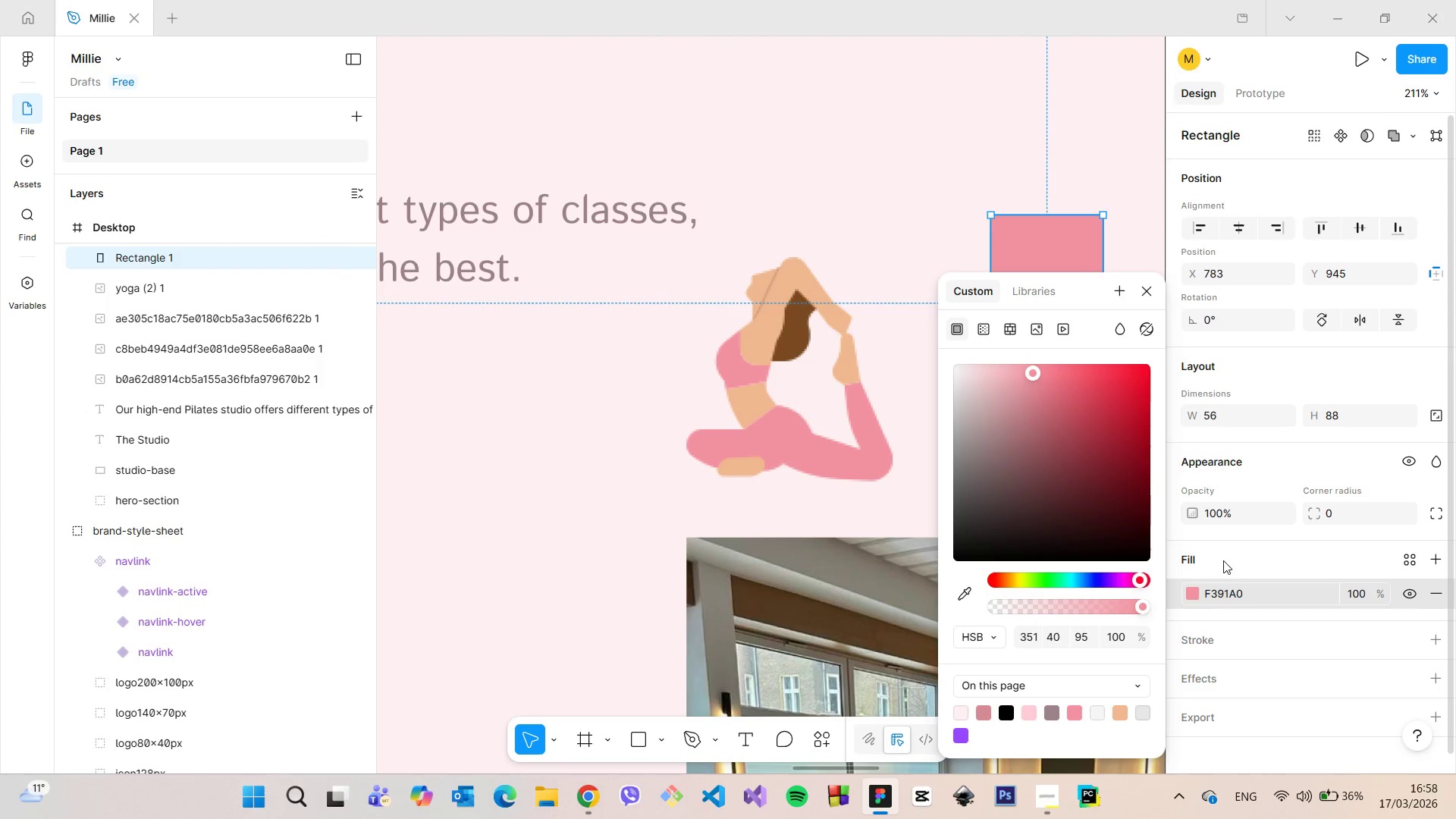 
left_click([1235, 592])
 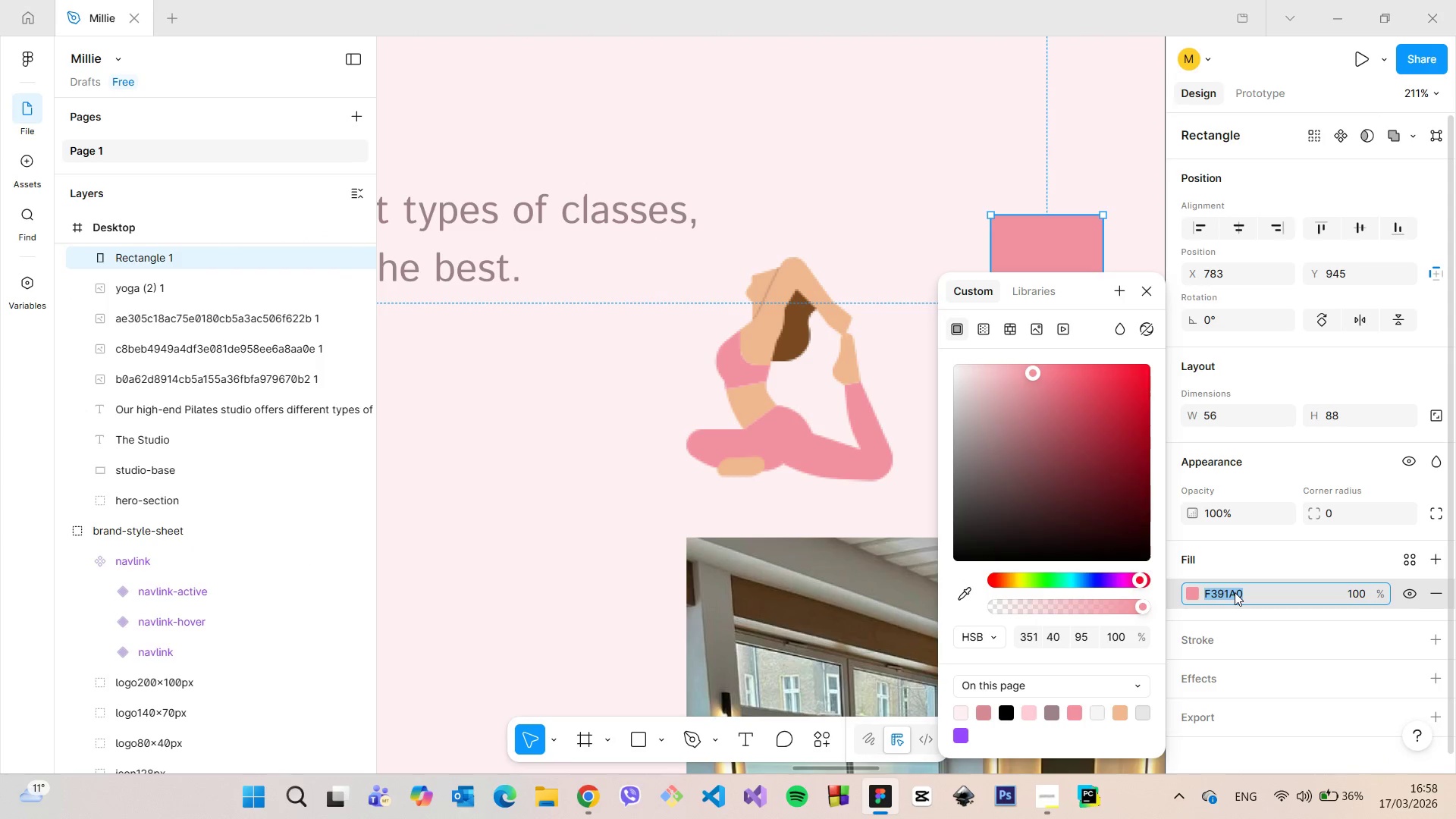 
key(Control+C)
 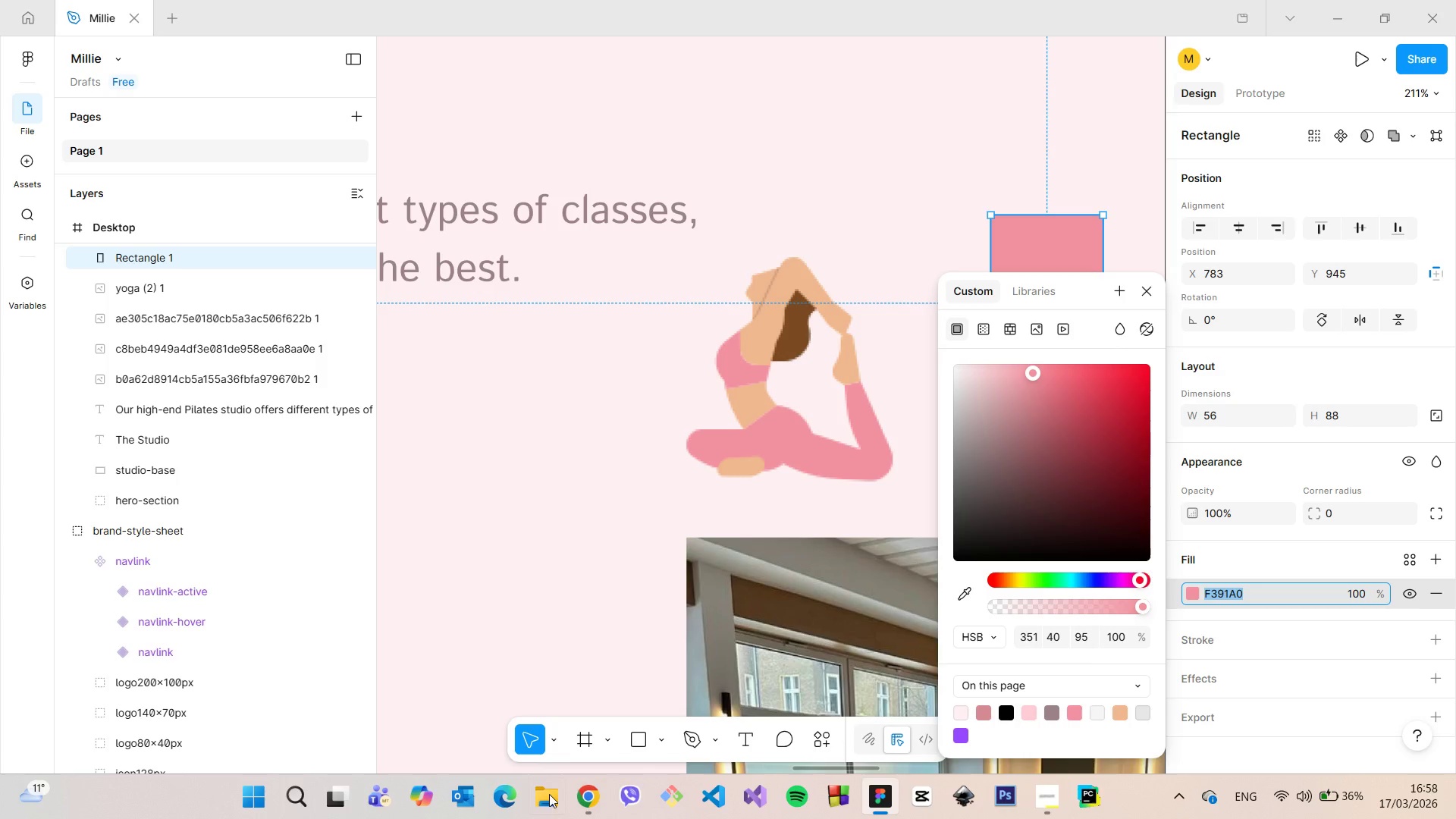 
left_click([604, 797])
 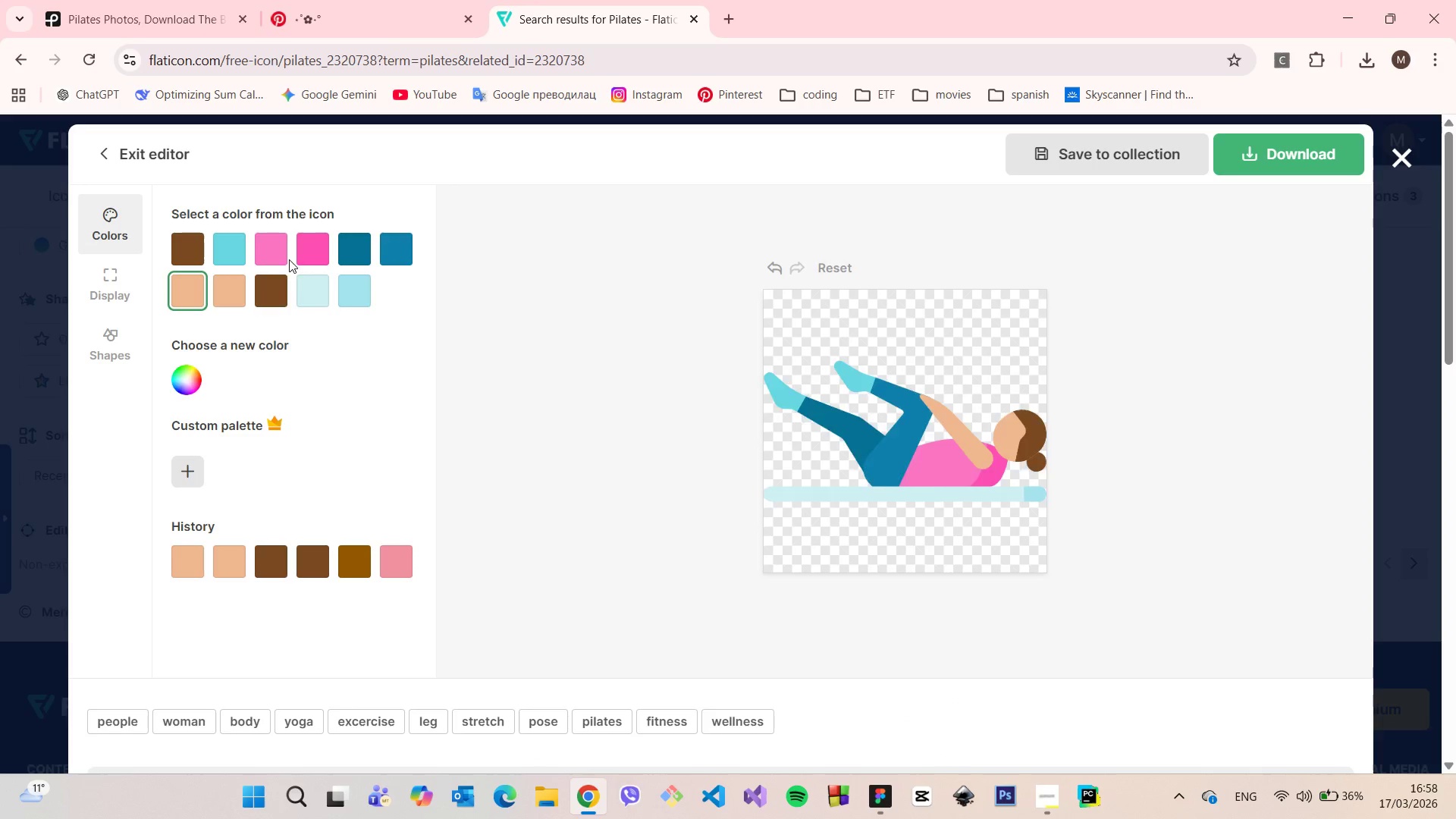 
left_click([283, 254])
 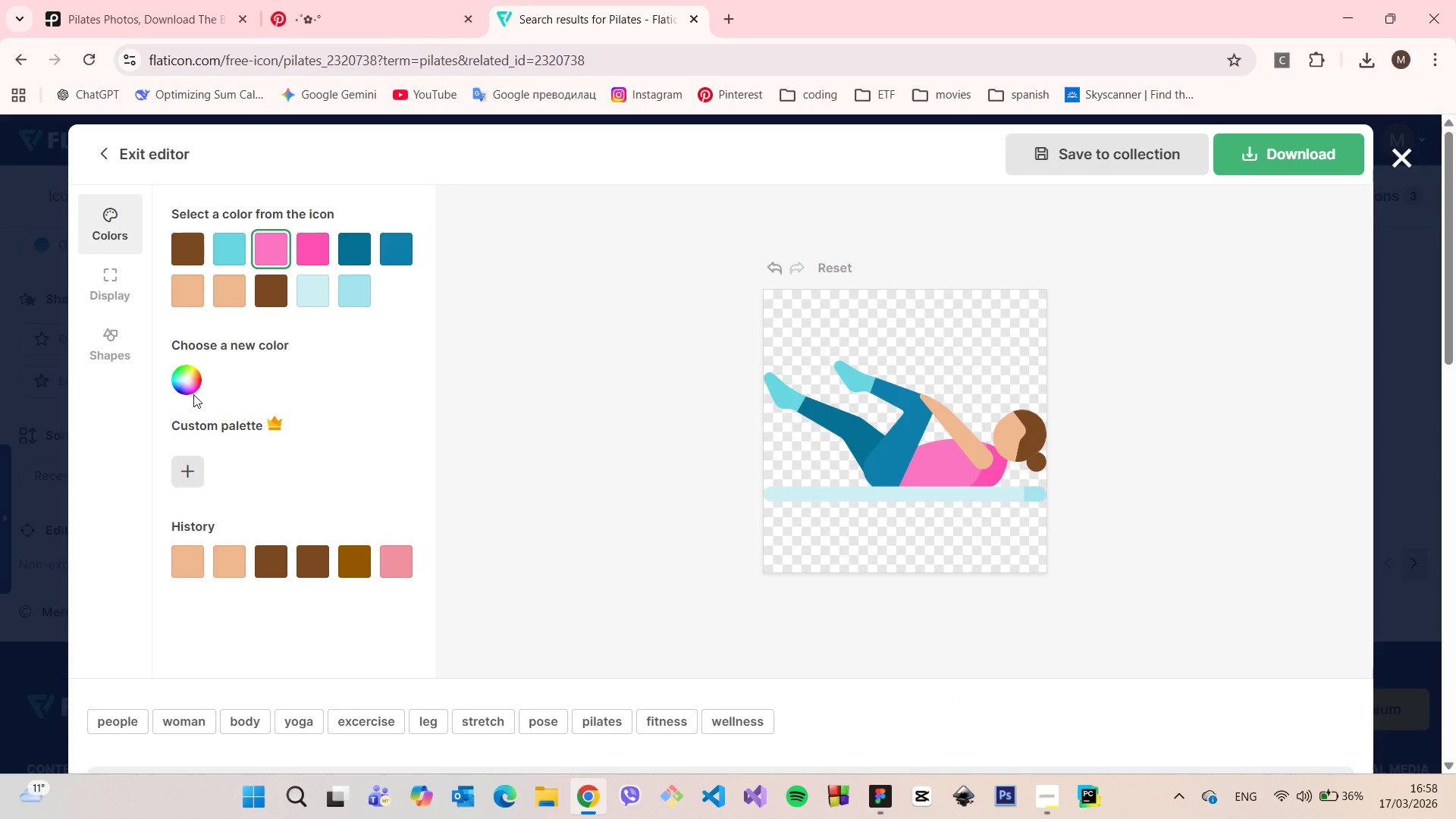 
left_click([193, 383])
 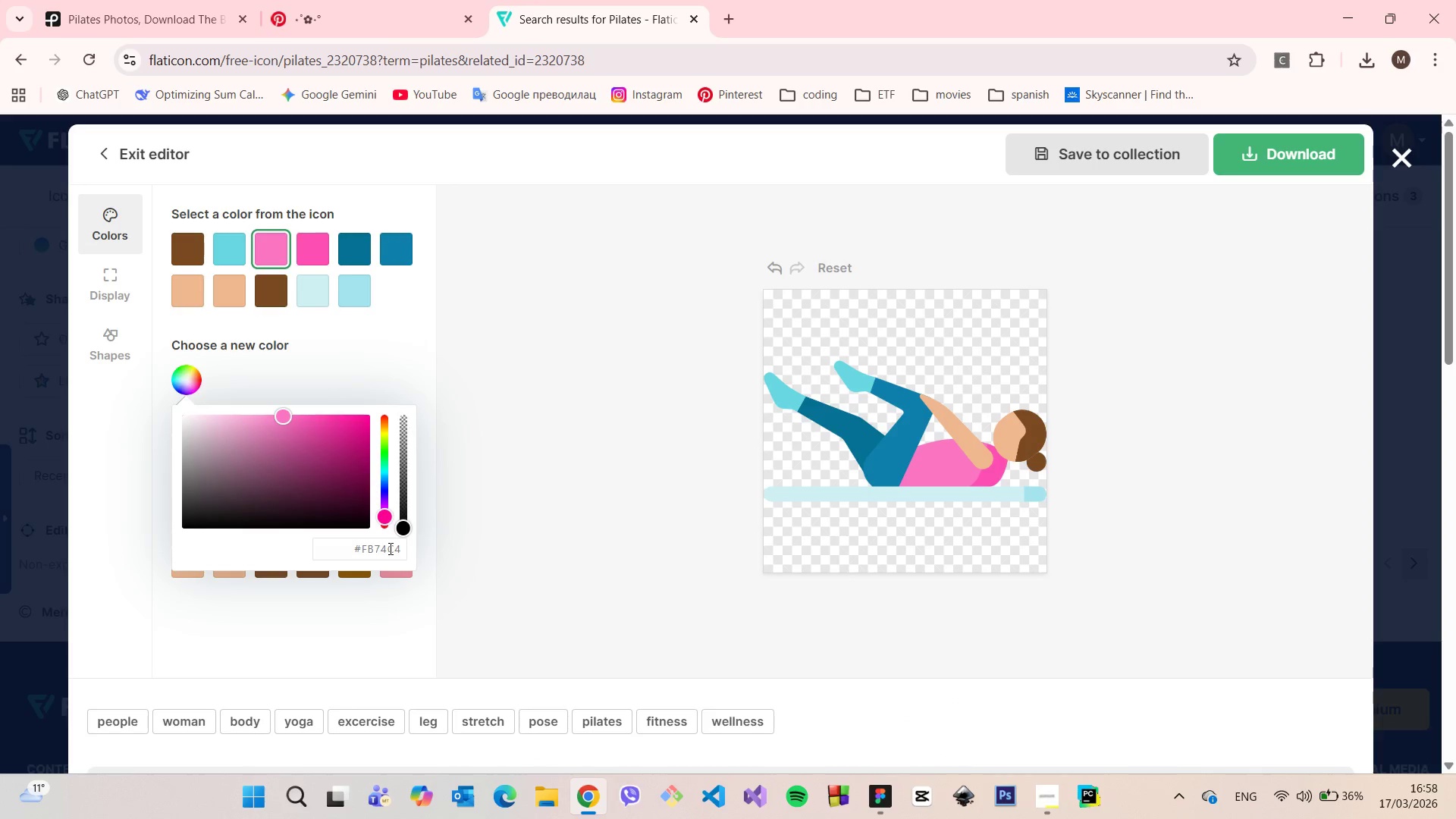 
double_click([389, 548])
 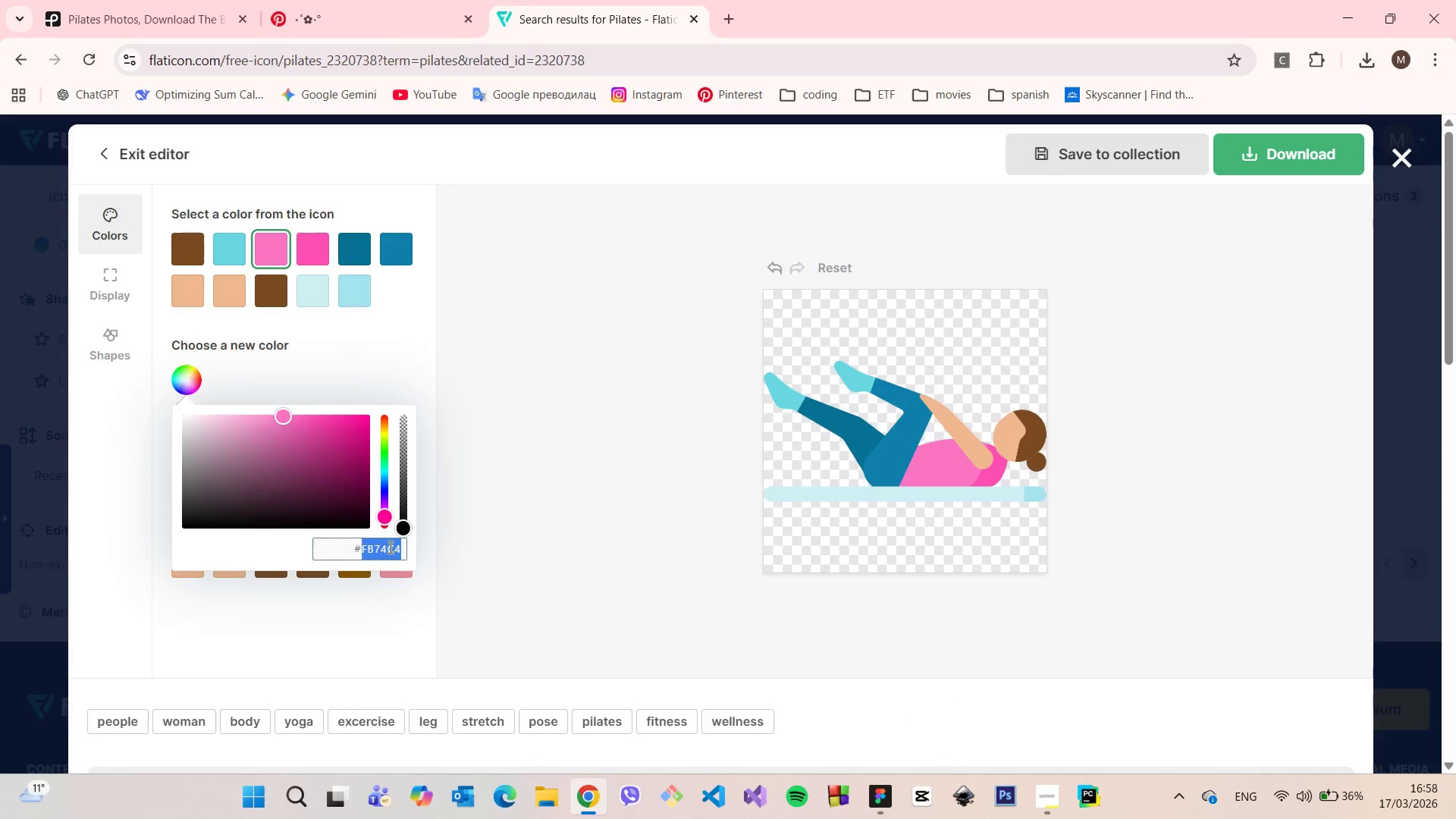 
key(Control+V)
 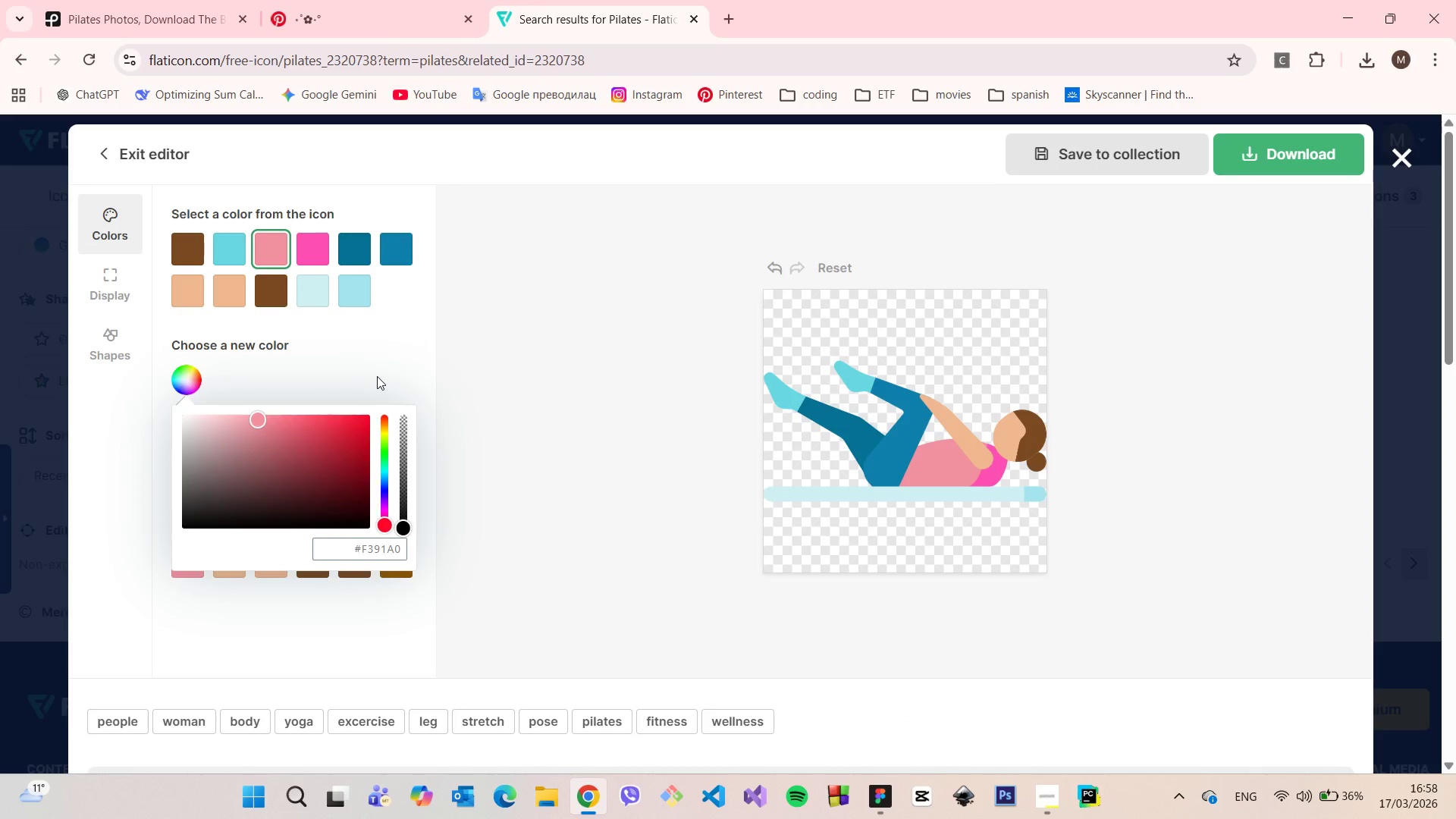 
left_click([377, 376])